 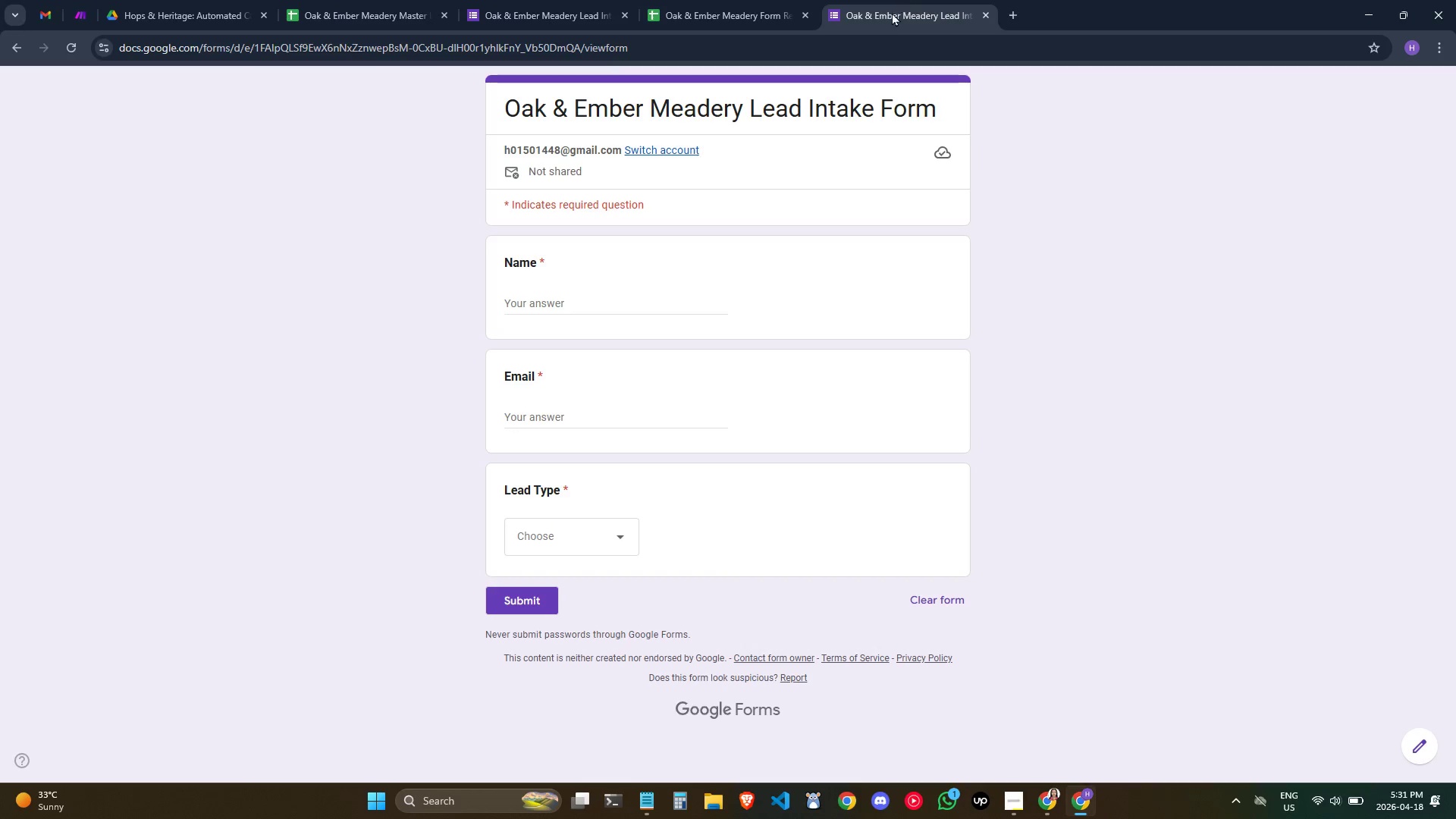 
left_click([512, 0])
 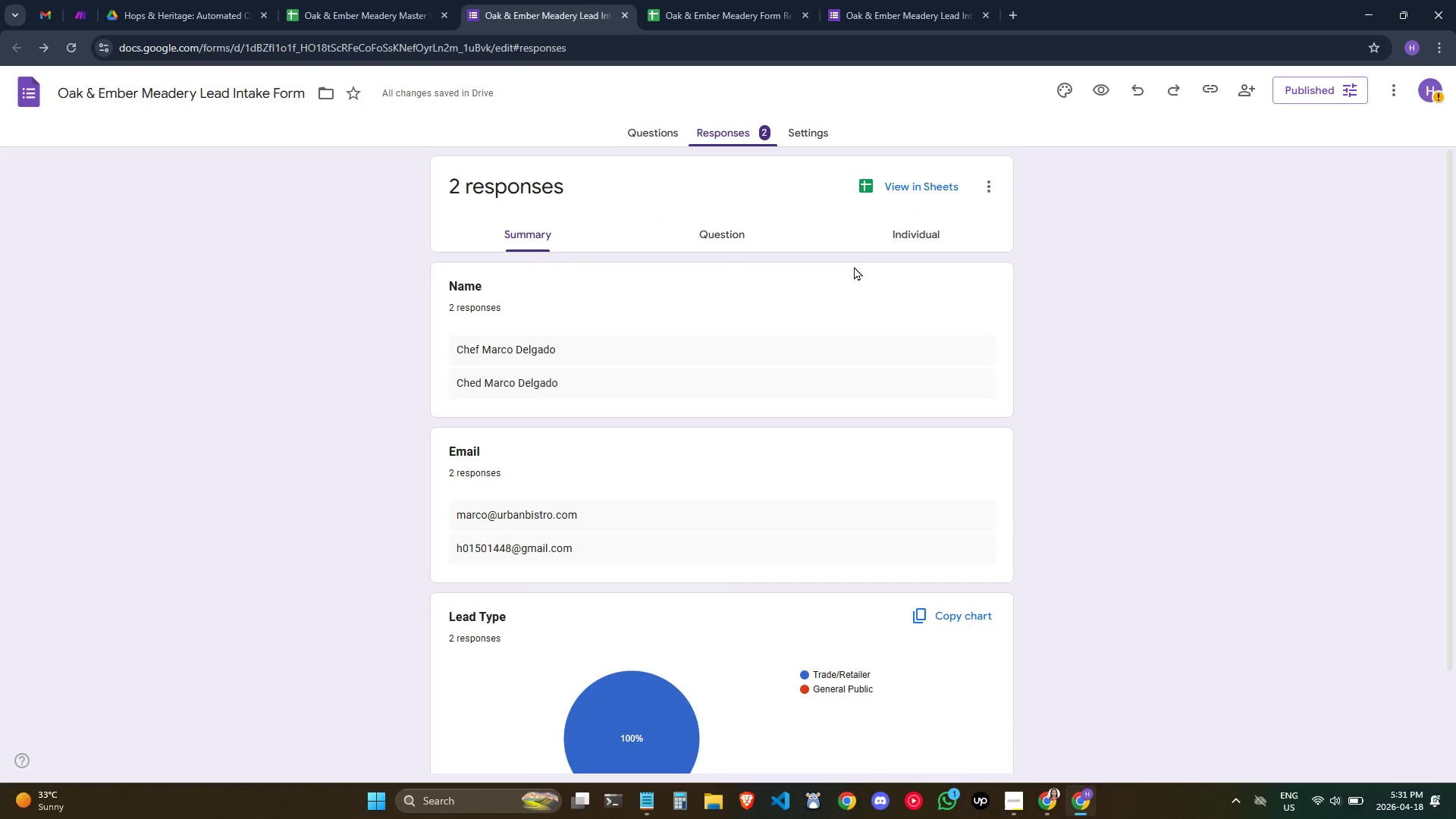 
left_click([922, 239])
 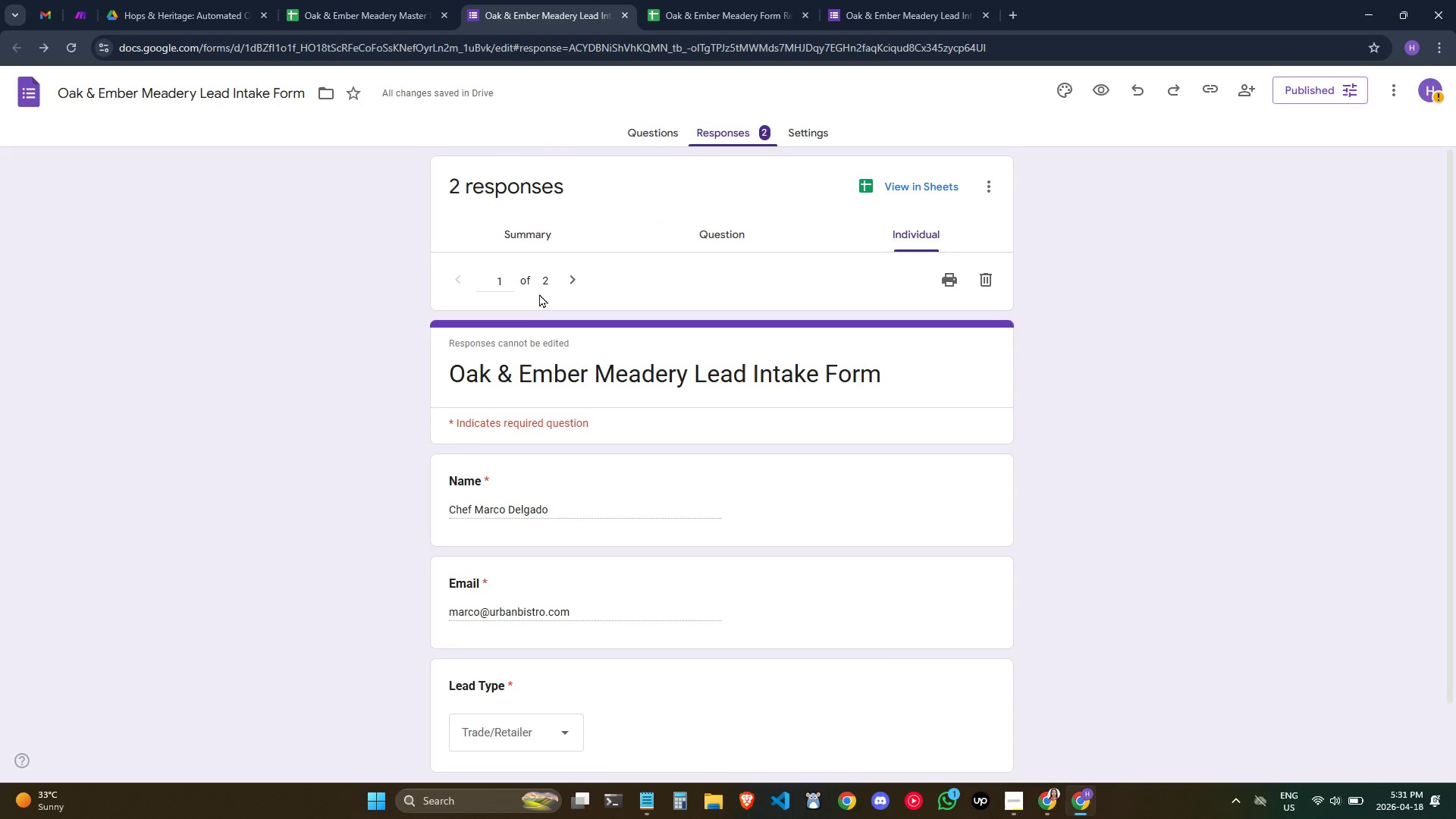 
left_click([556, 292])
 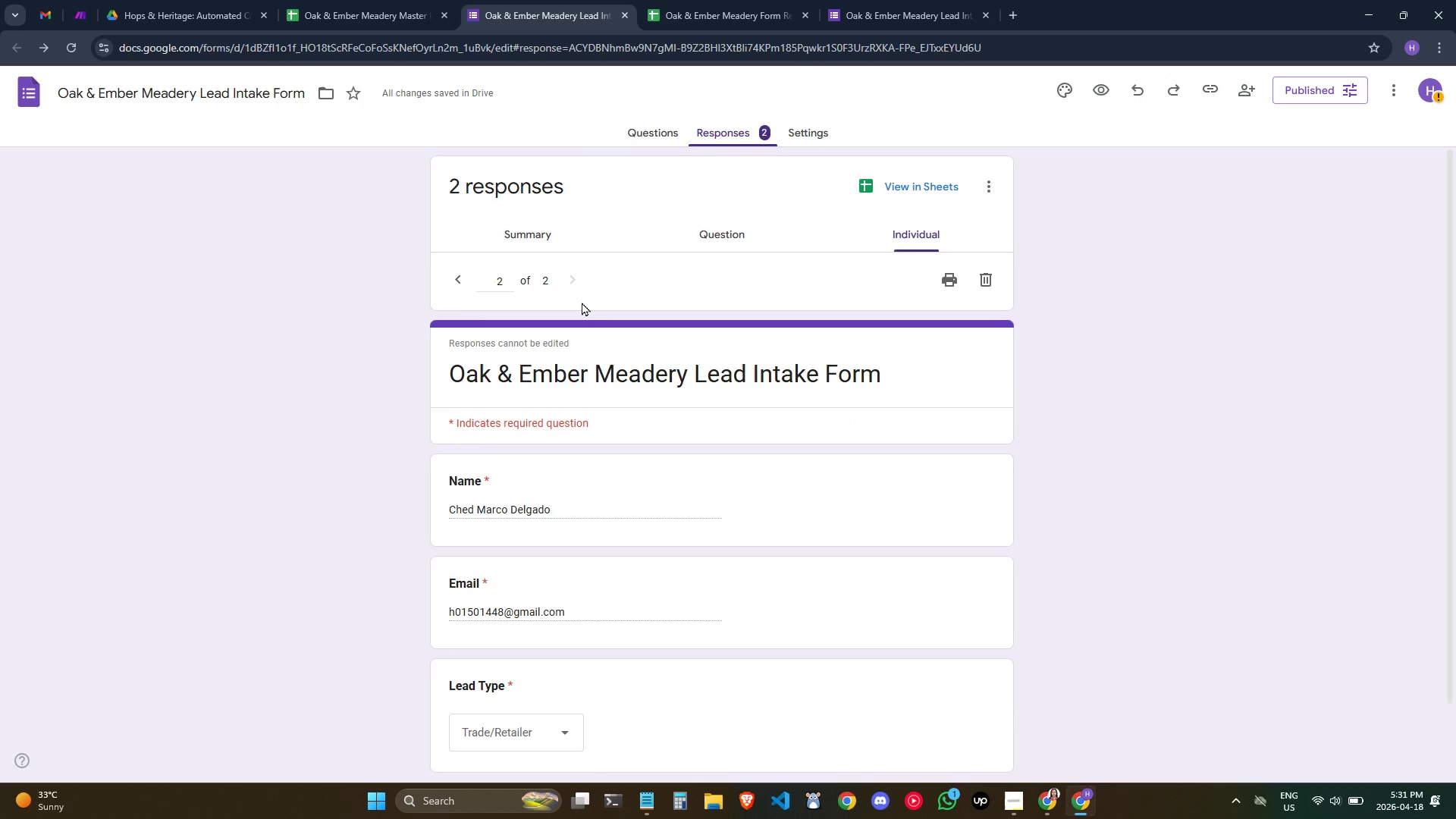 
scroll: coordinate [582, 302], scroll_direction: down, amount: 1.0
 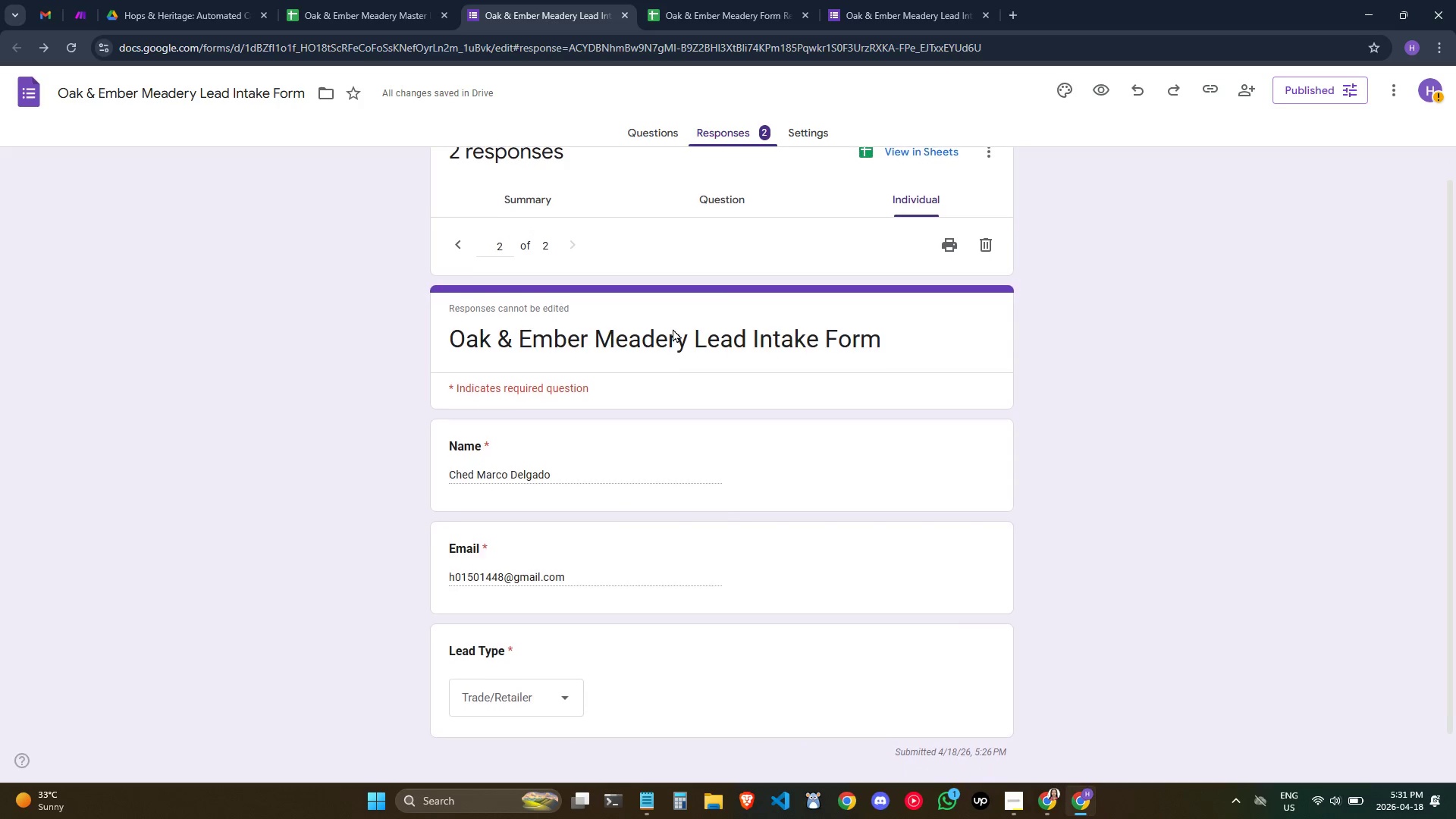 
wait(8.7)
 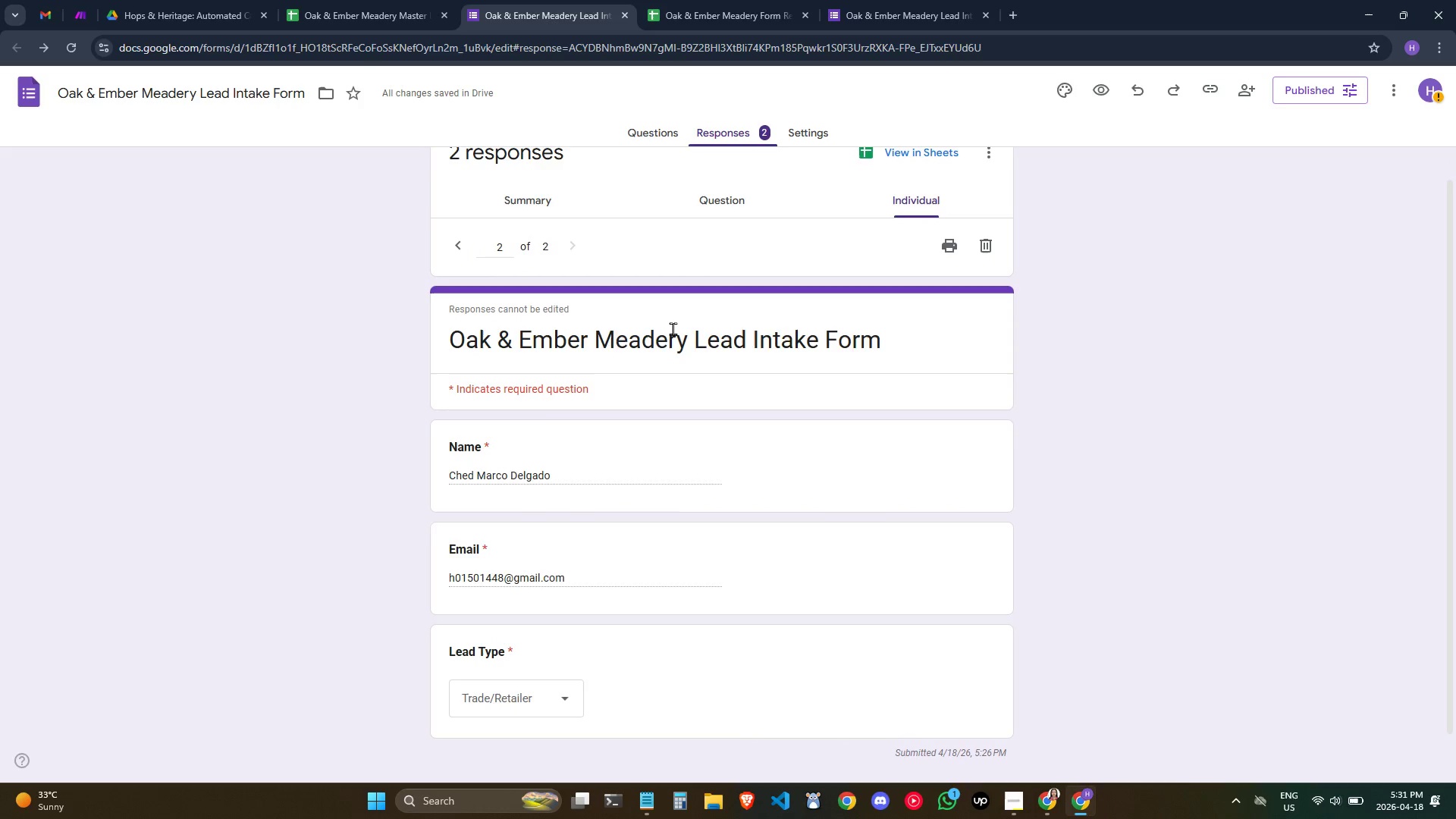 
key(Meta+Shift+MetaLeft)
 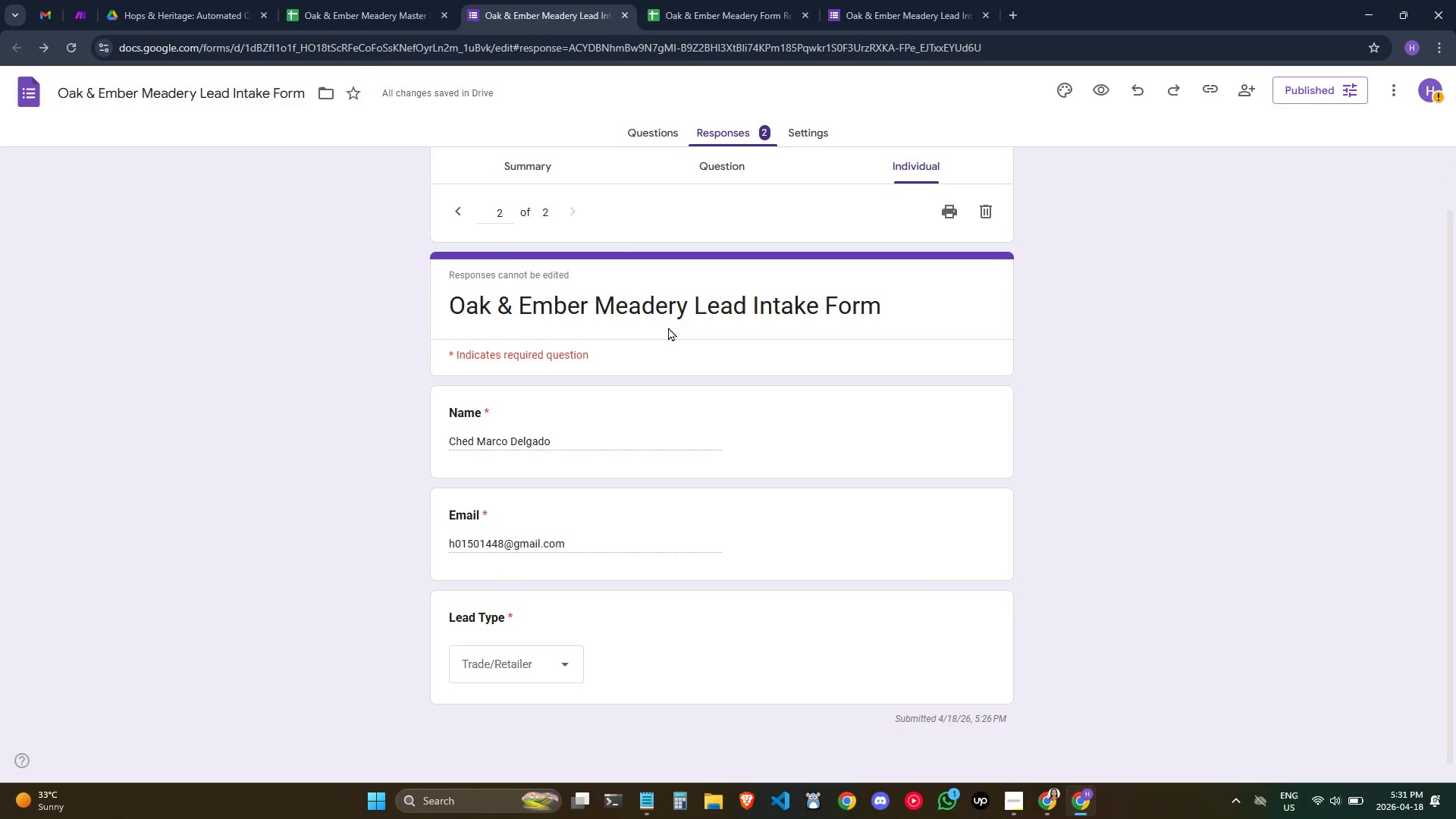 
key(Meta+Shift+S)
 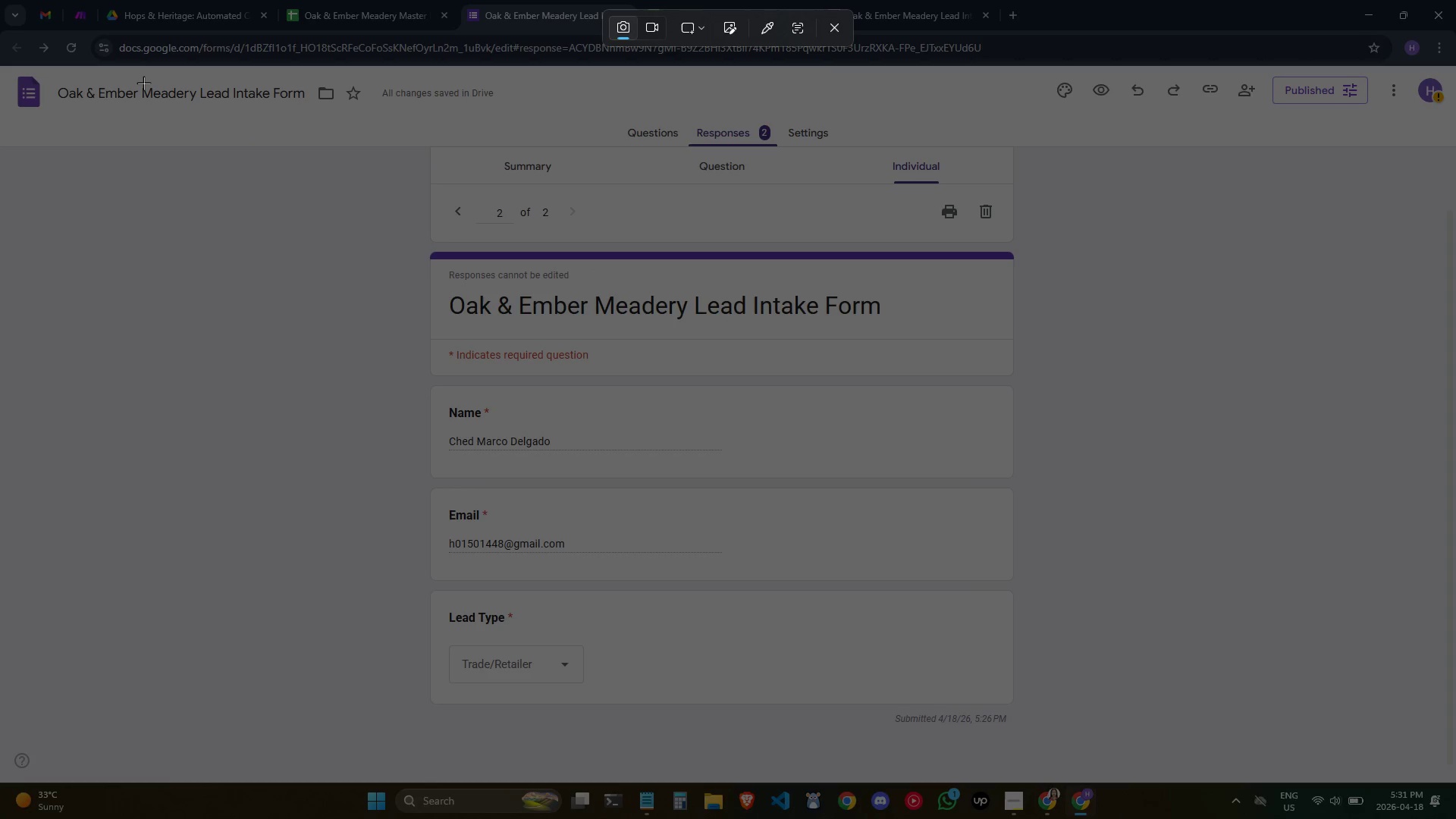 
left_click_drag(start_coordinate=[11, 64], to_coordinate=[1445, 784])
 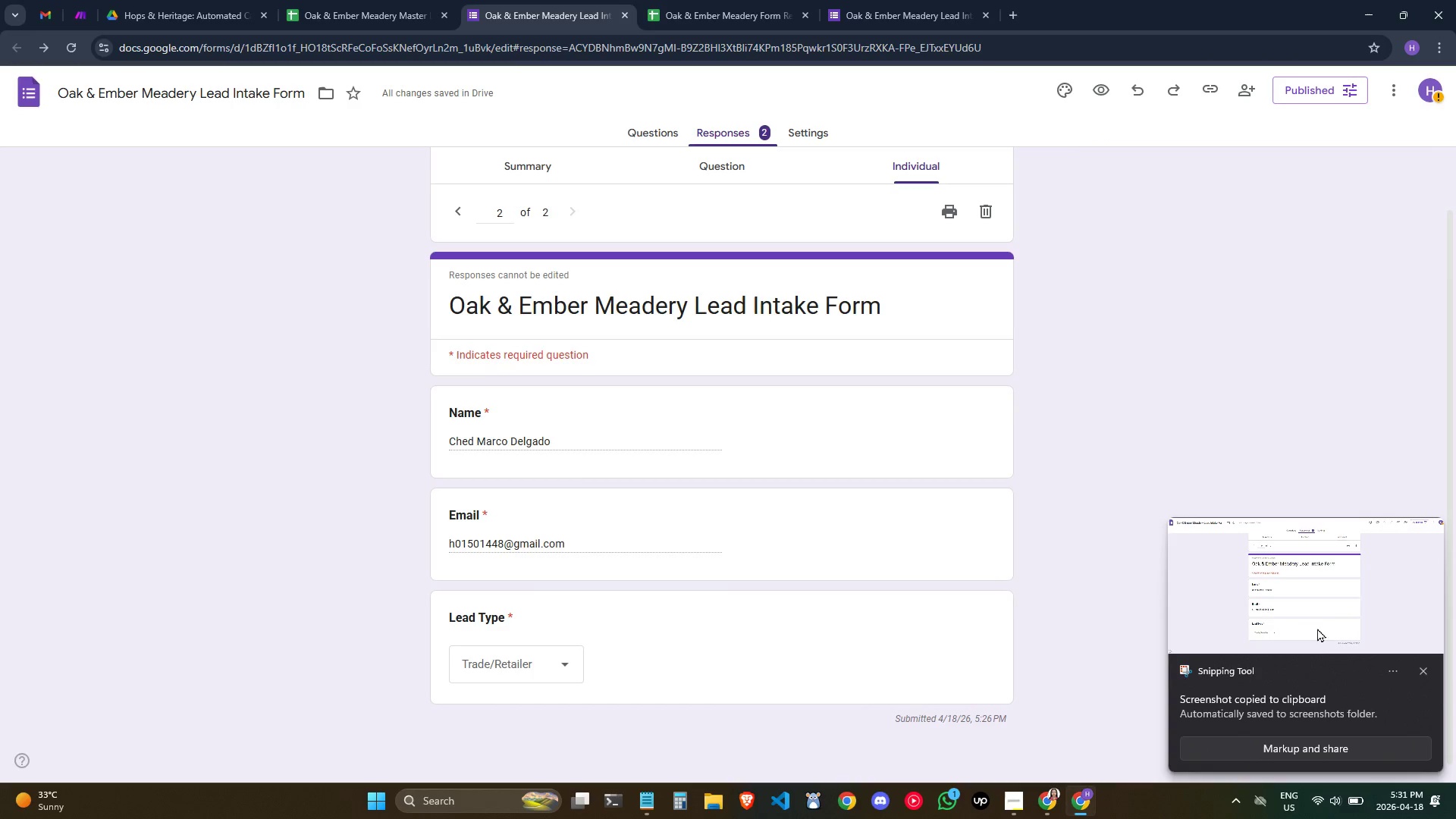 
left_click([1424, 671])
 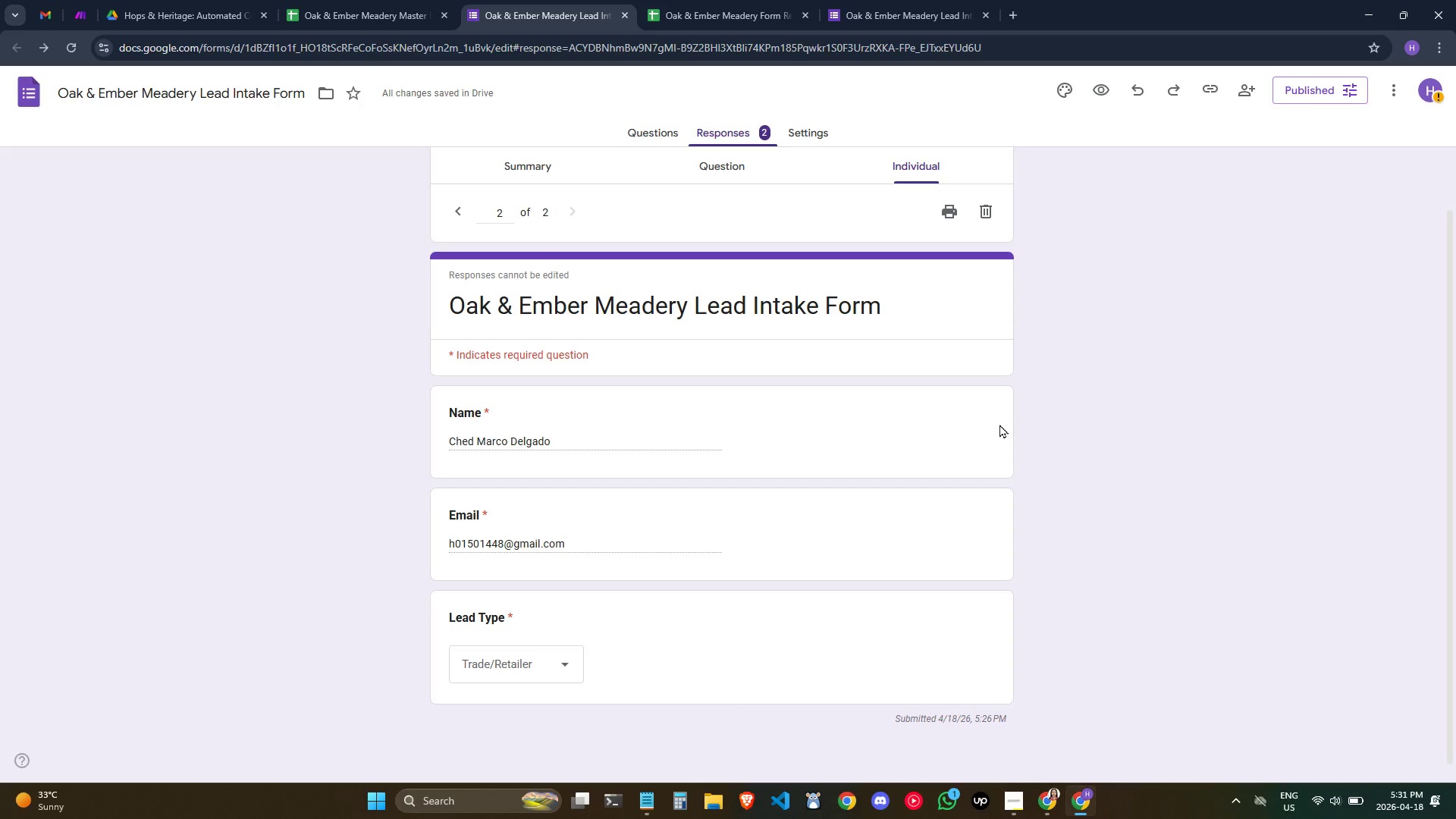 
wait(10.27)
 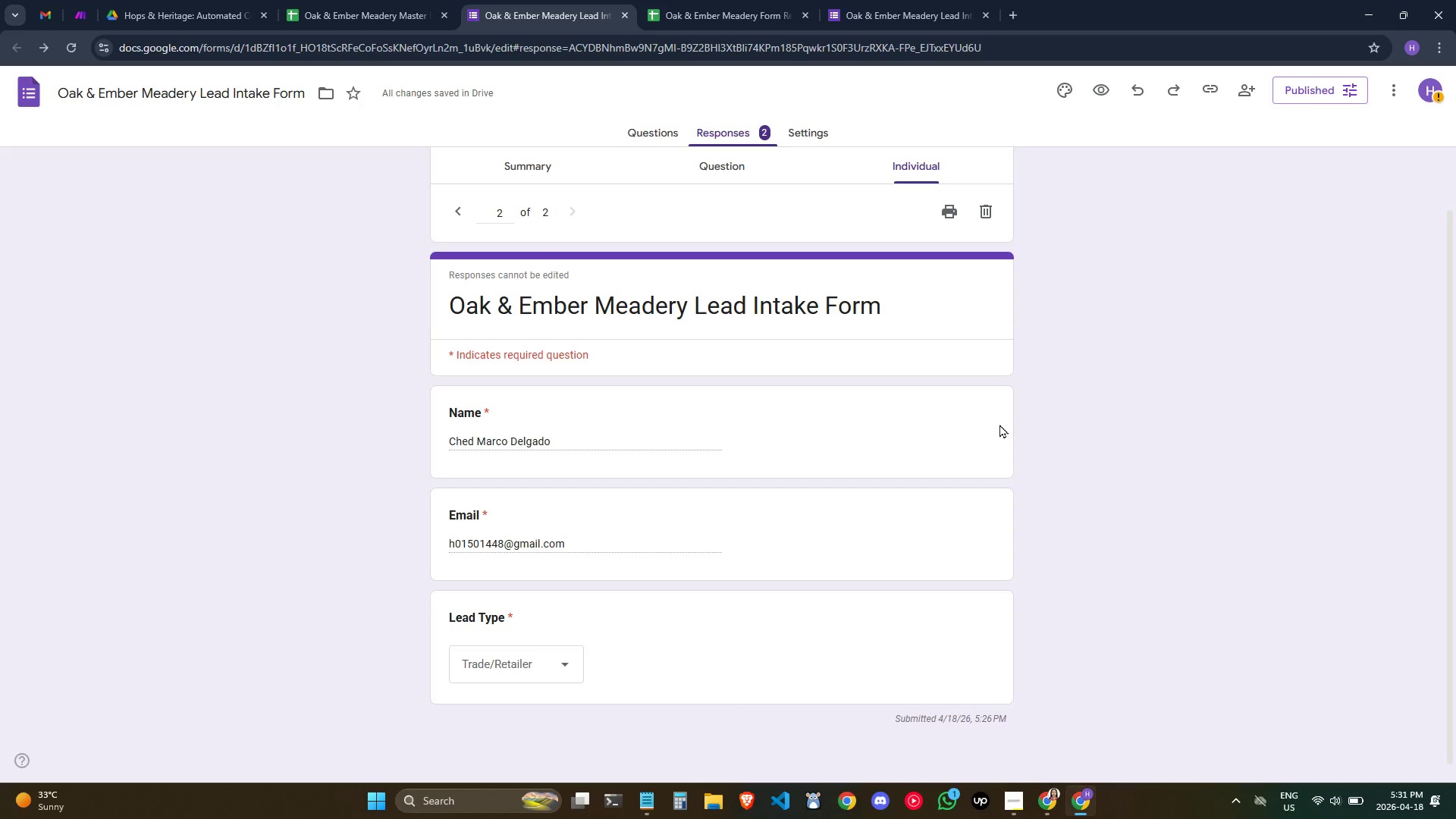 
left_click([155, 0])
 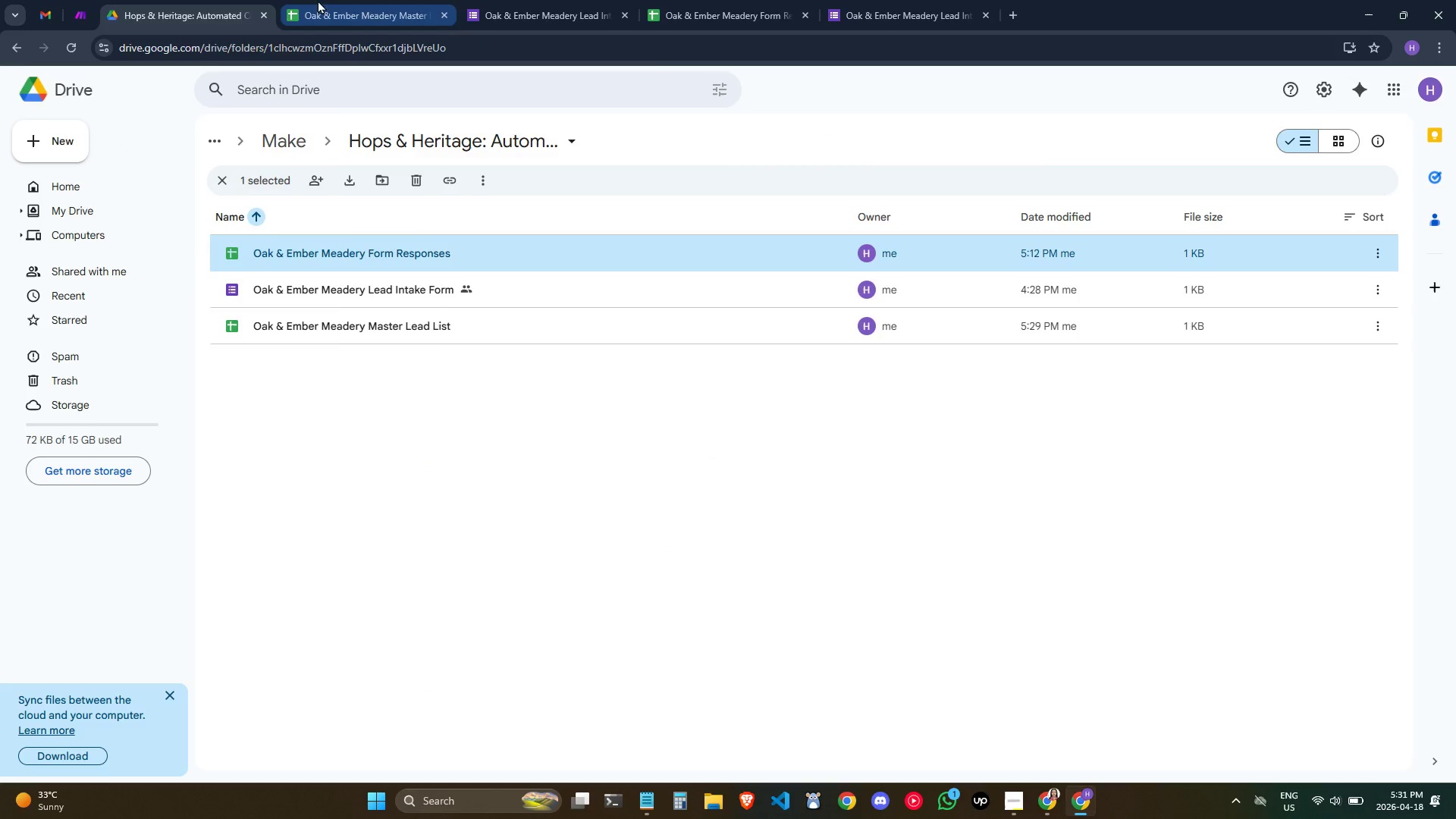 
left_click([356, 0])
 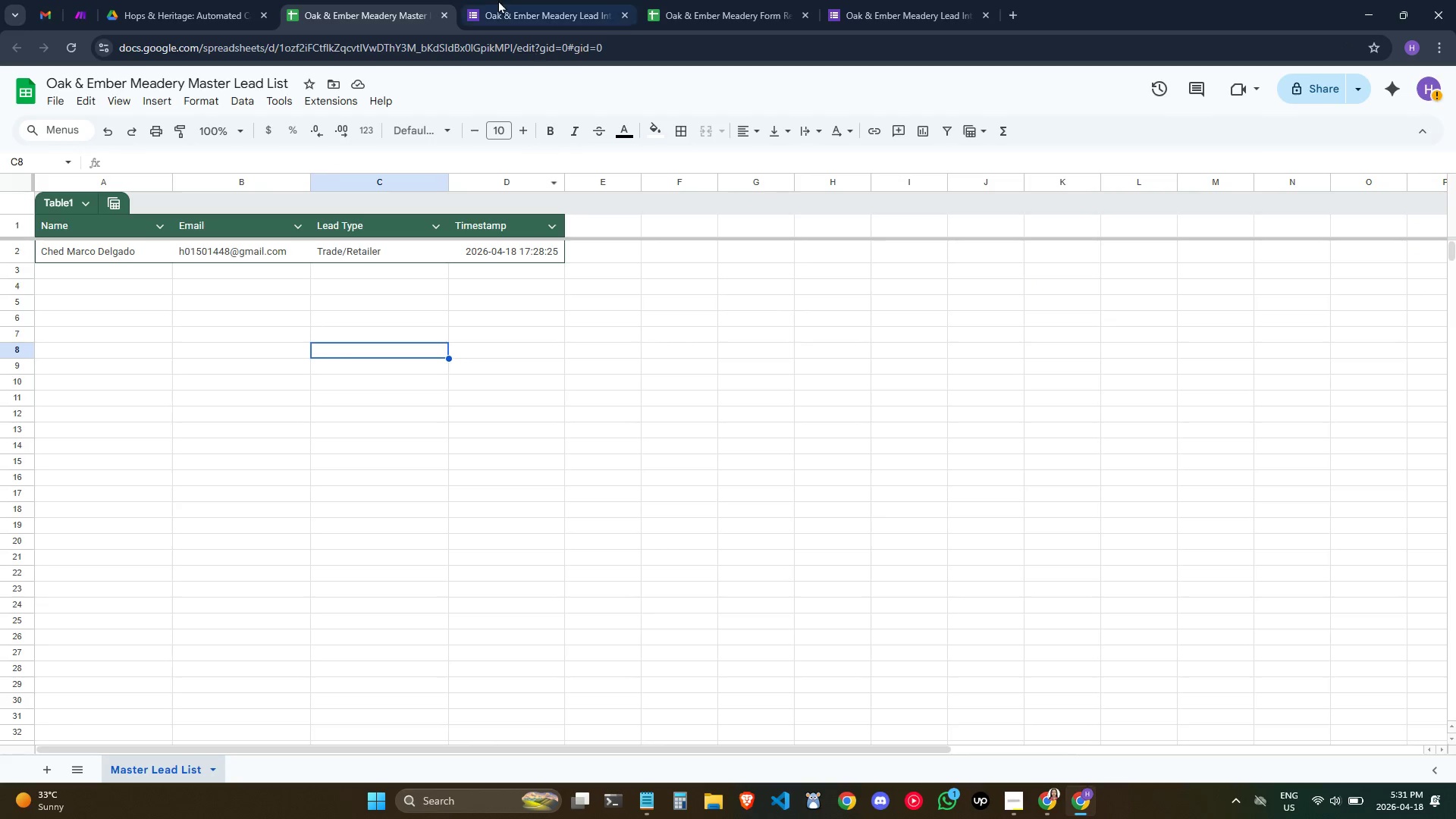 
left_click([496, 0])
 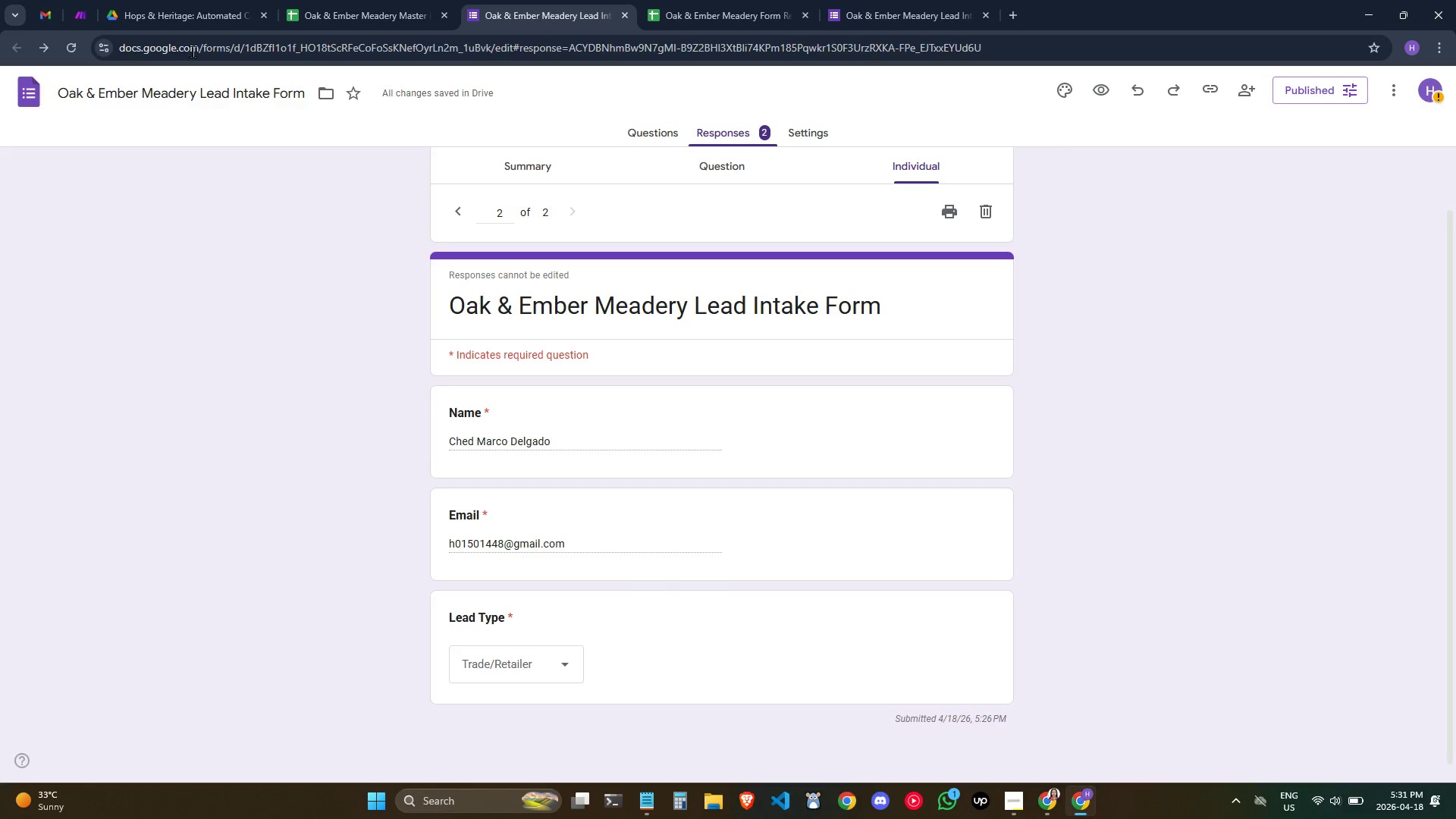 
left_click([88, 0])
 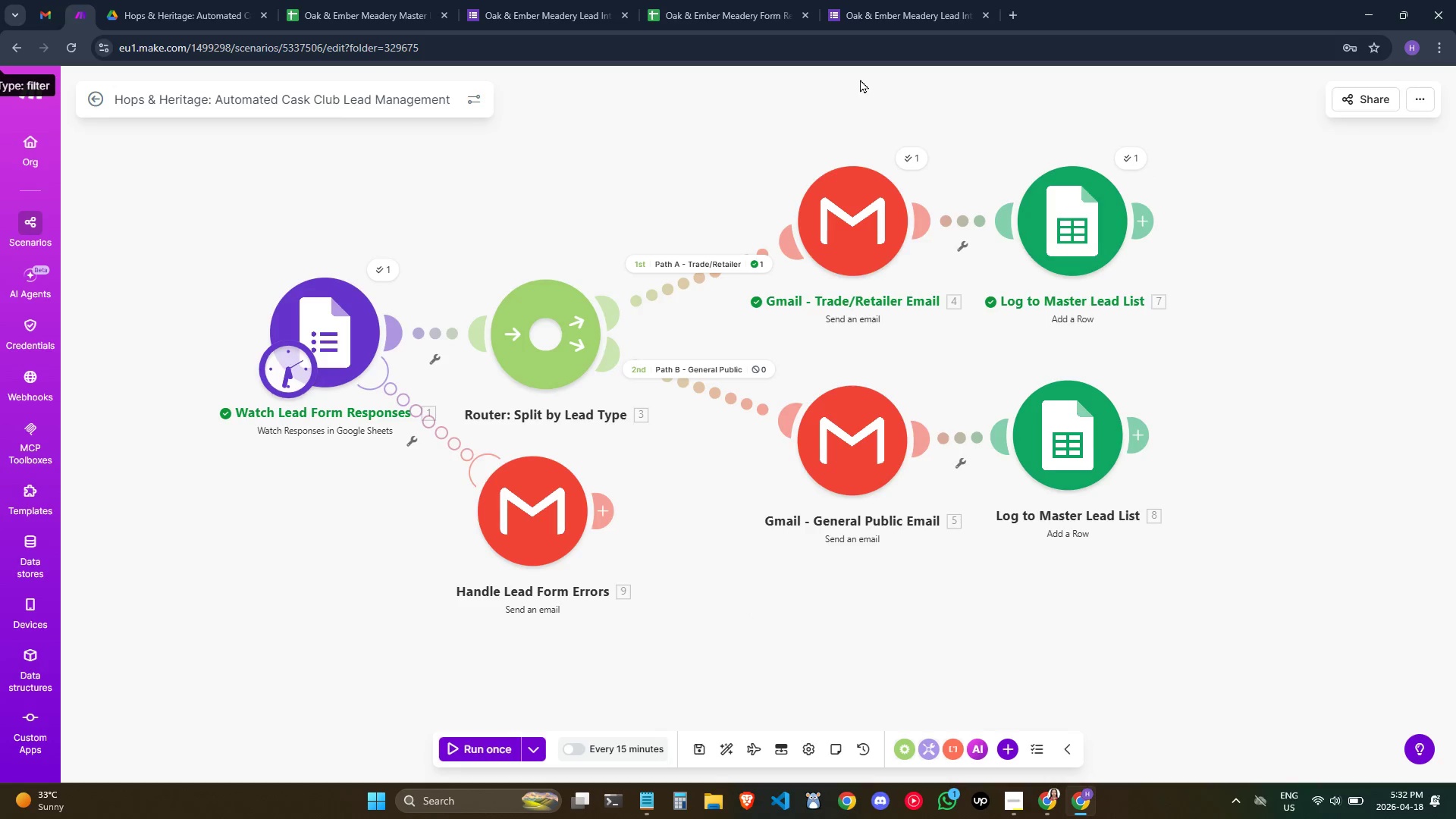 
wait(25.39)
 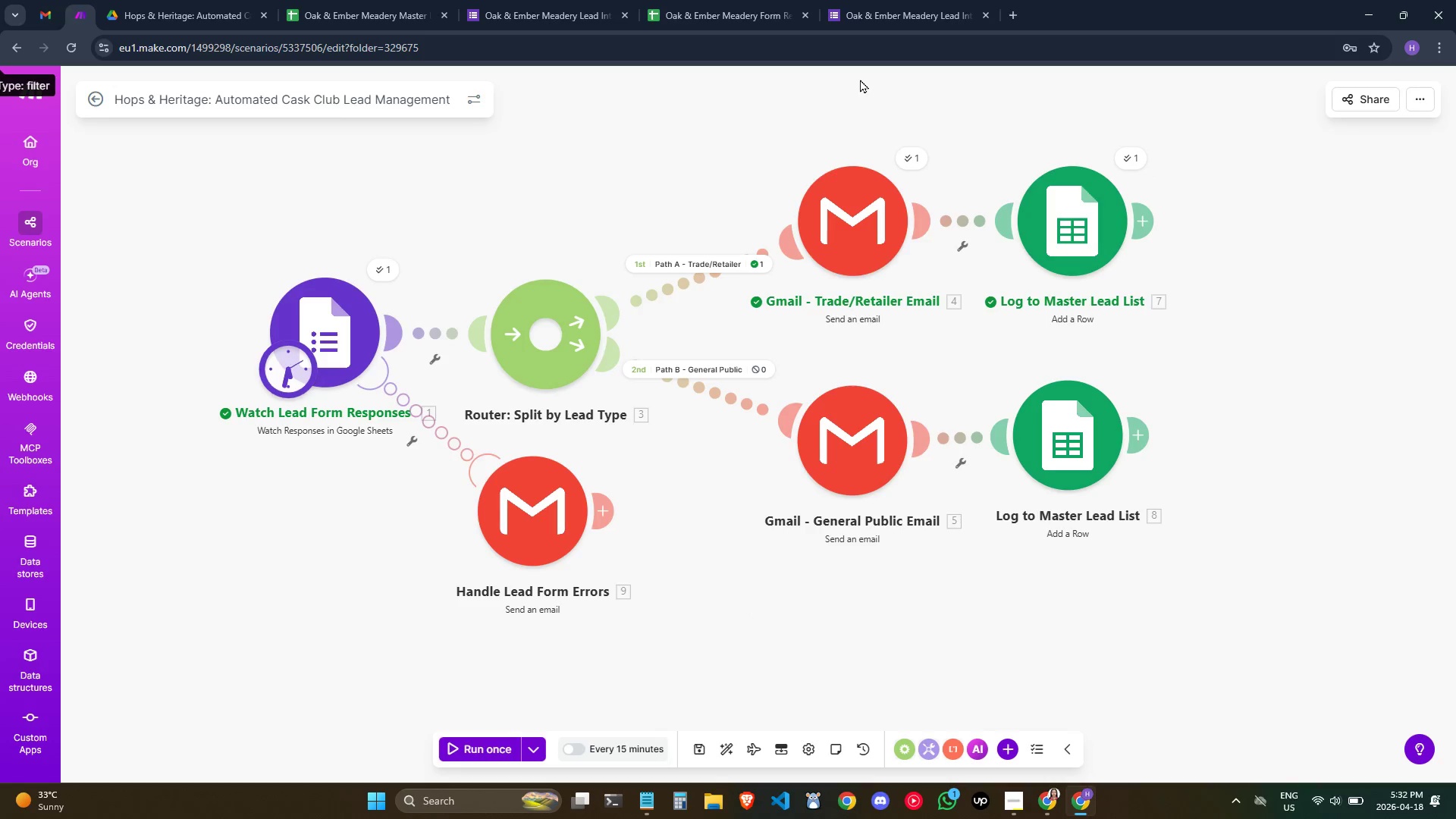 
left_click([843, 0])
 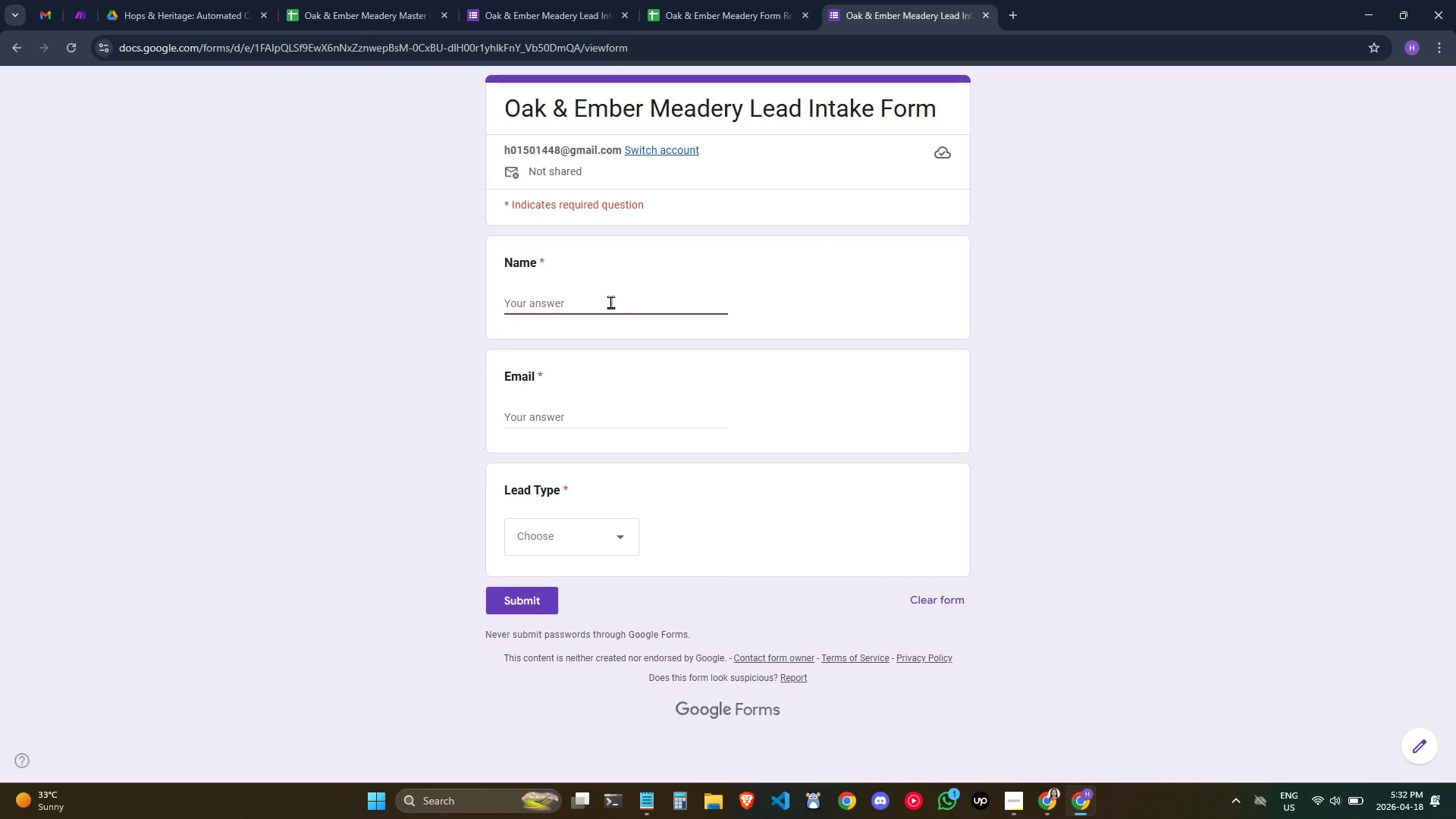 
wait(6.08)
 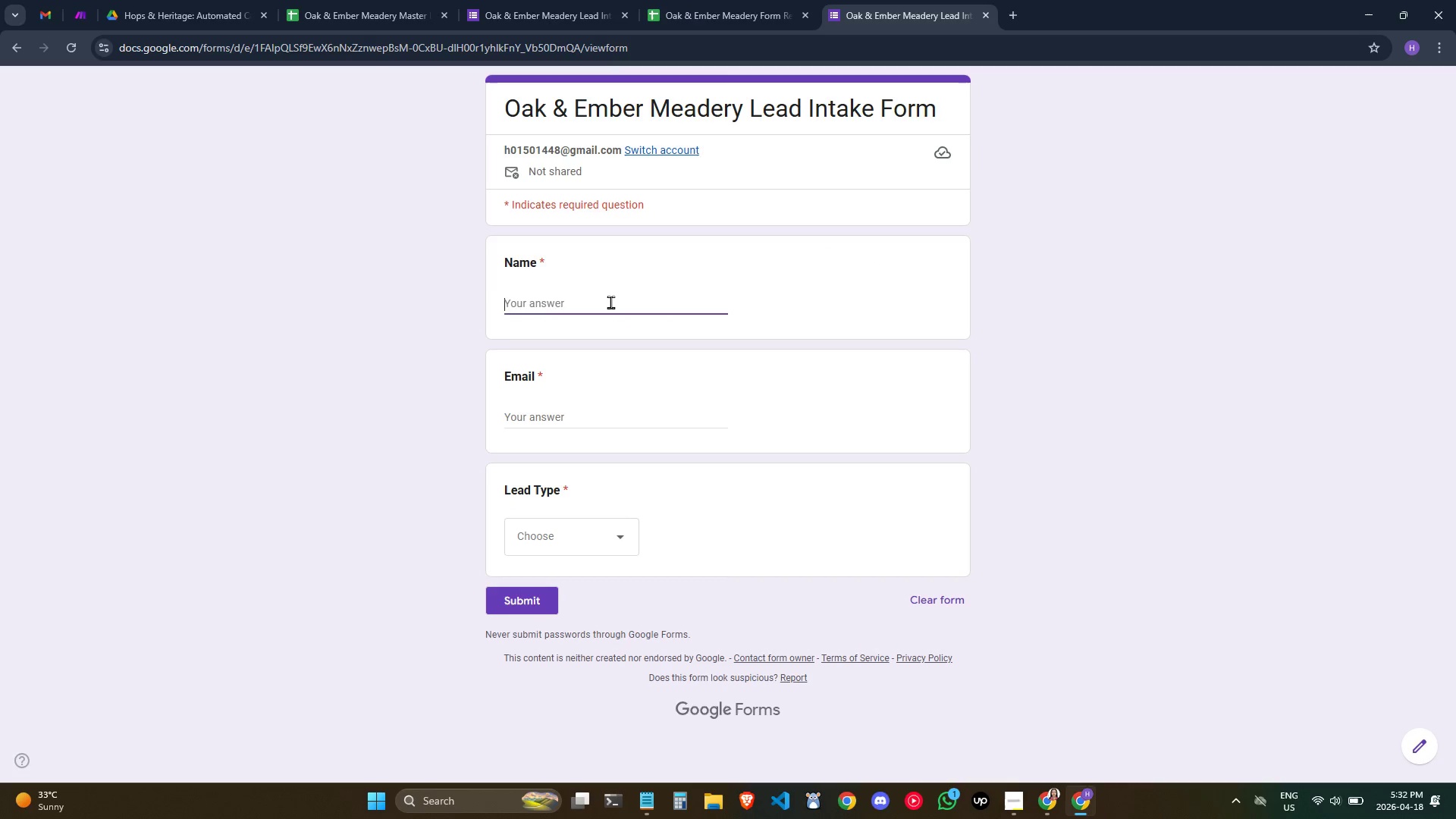 
type(Lena Rie)
key(Backspace)
type(vera)
key(Tab)
 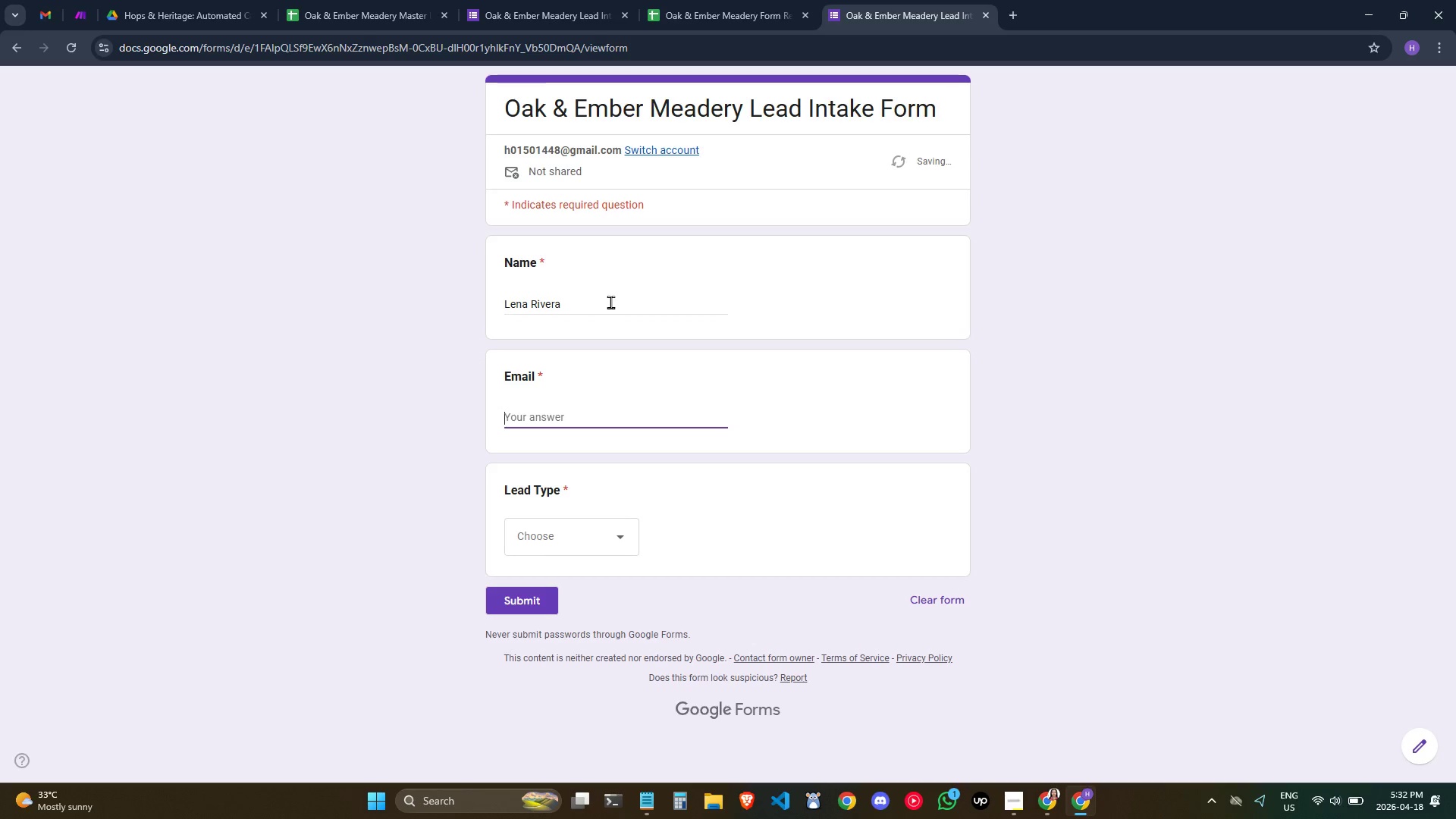 
key(Control+V)
 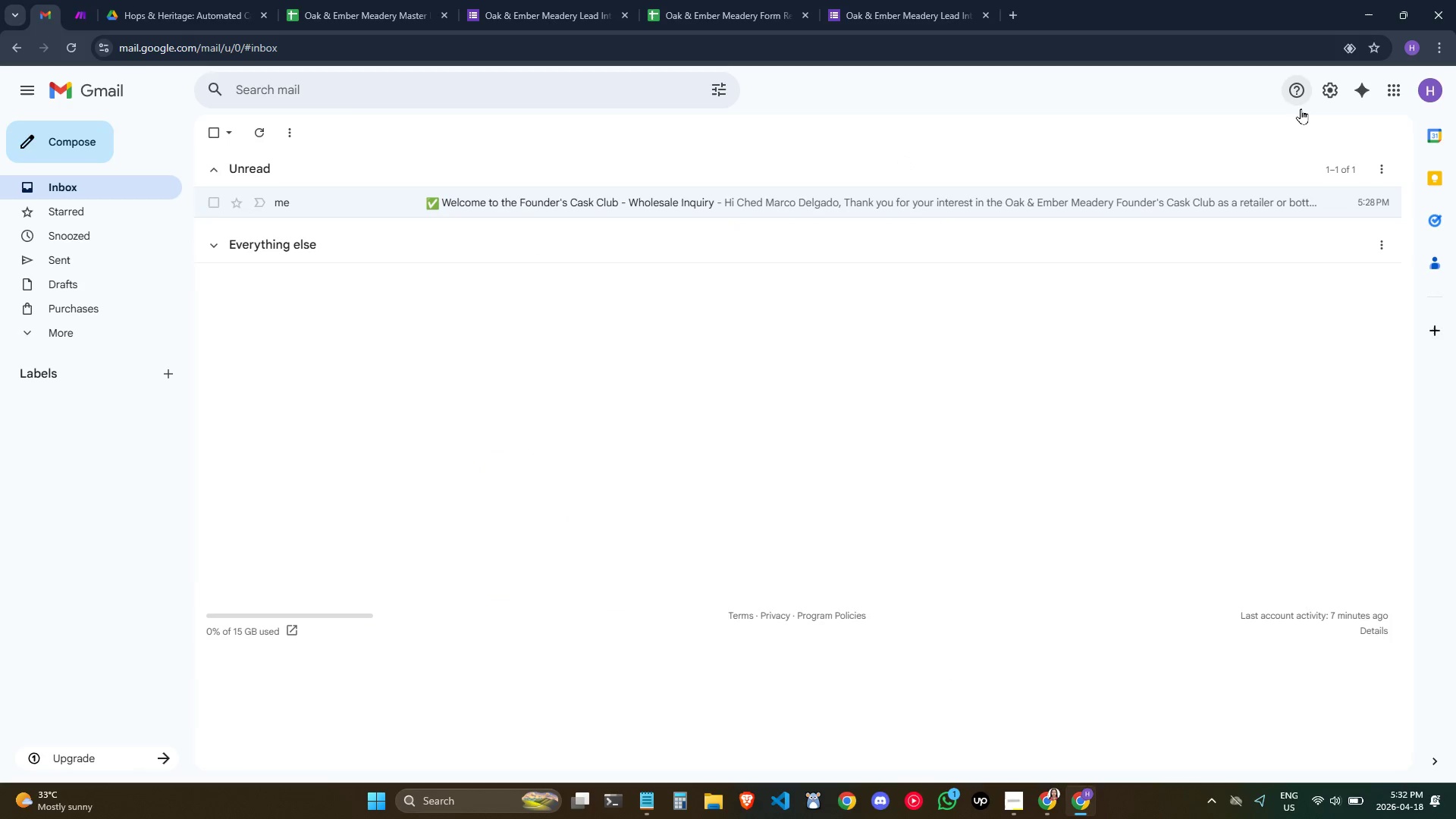 
left_click([1443, 89])
 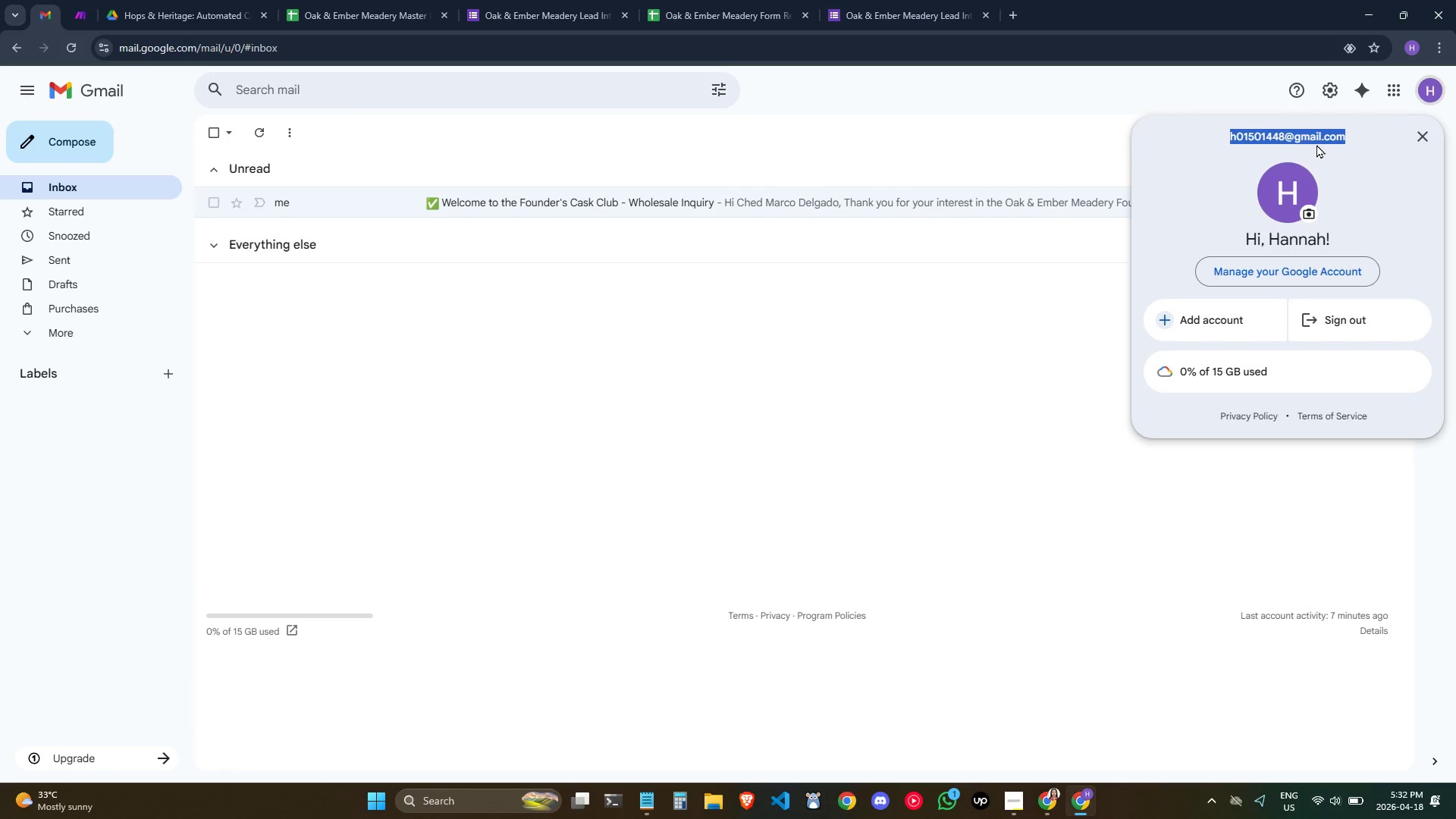 
key(Control+C)
 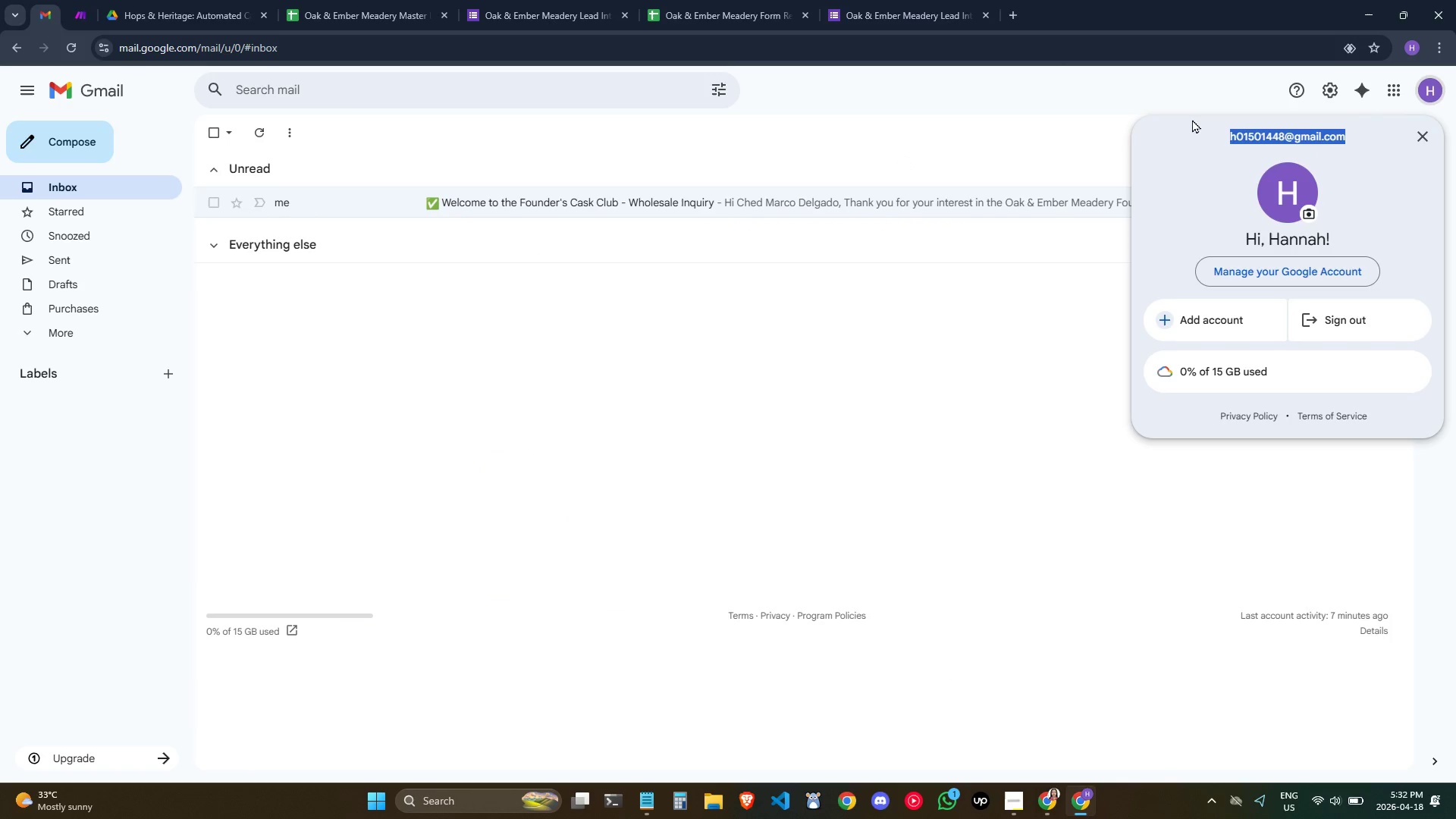 
key(Control+C)
 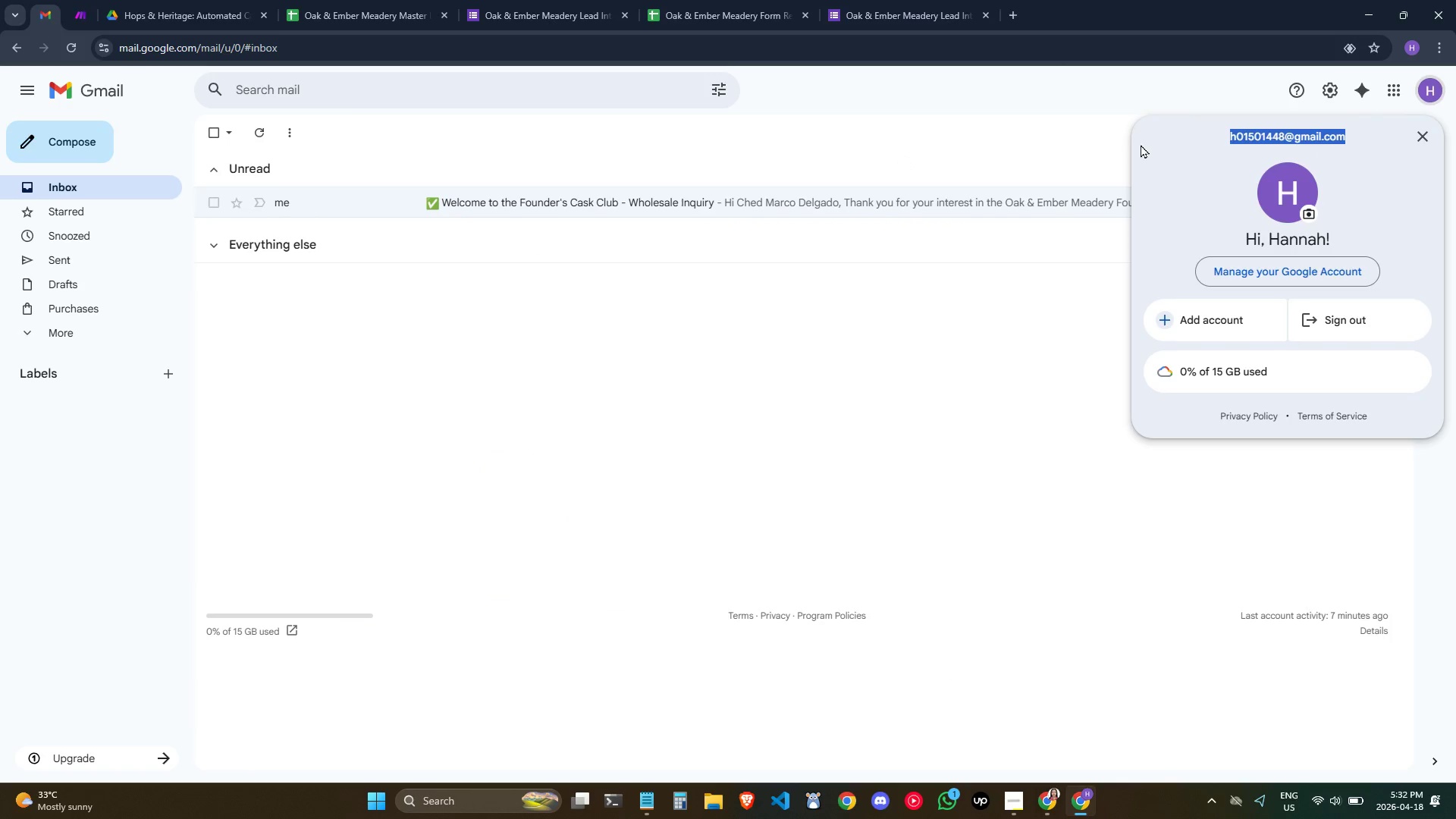 
key(Control+C)
 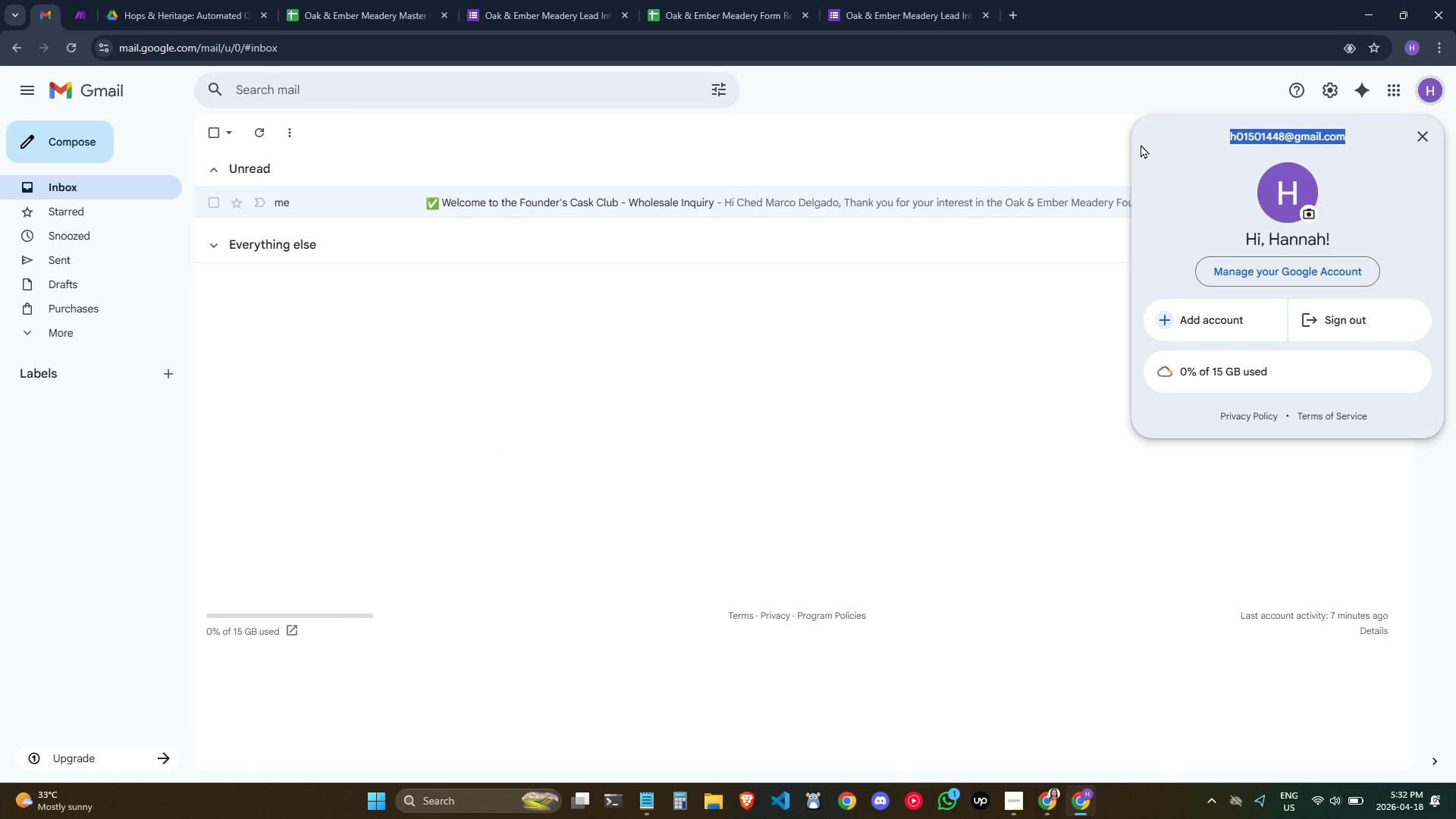 
key(Control+C)
 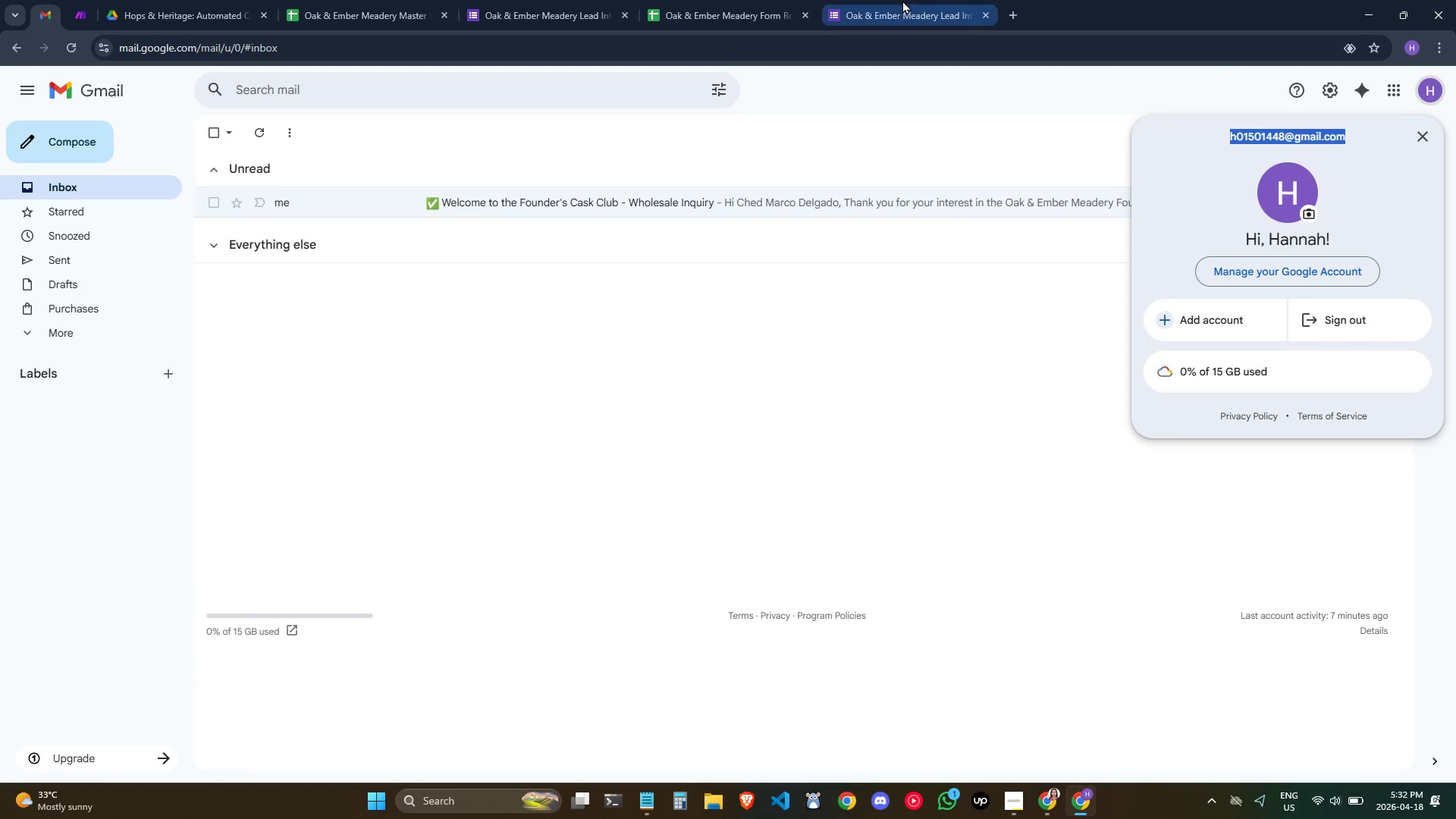 
left_click([902, 0])
 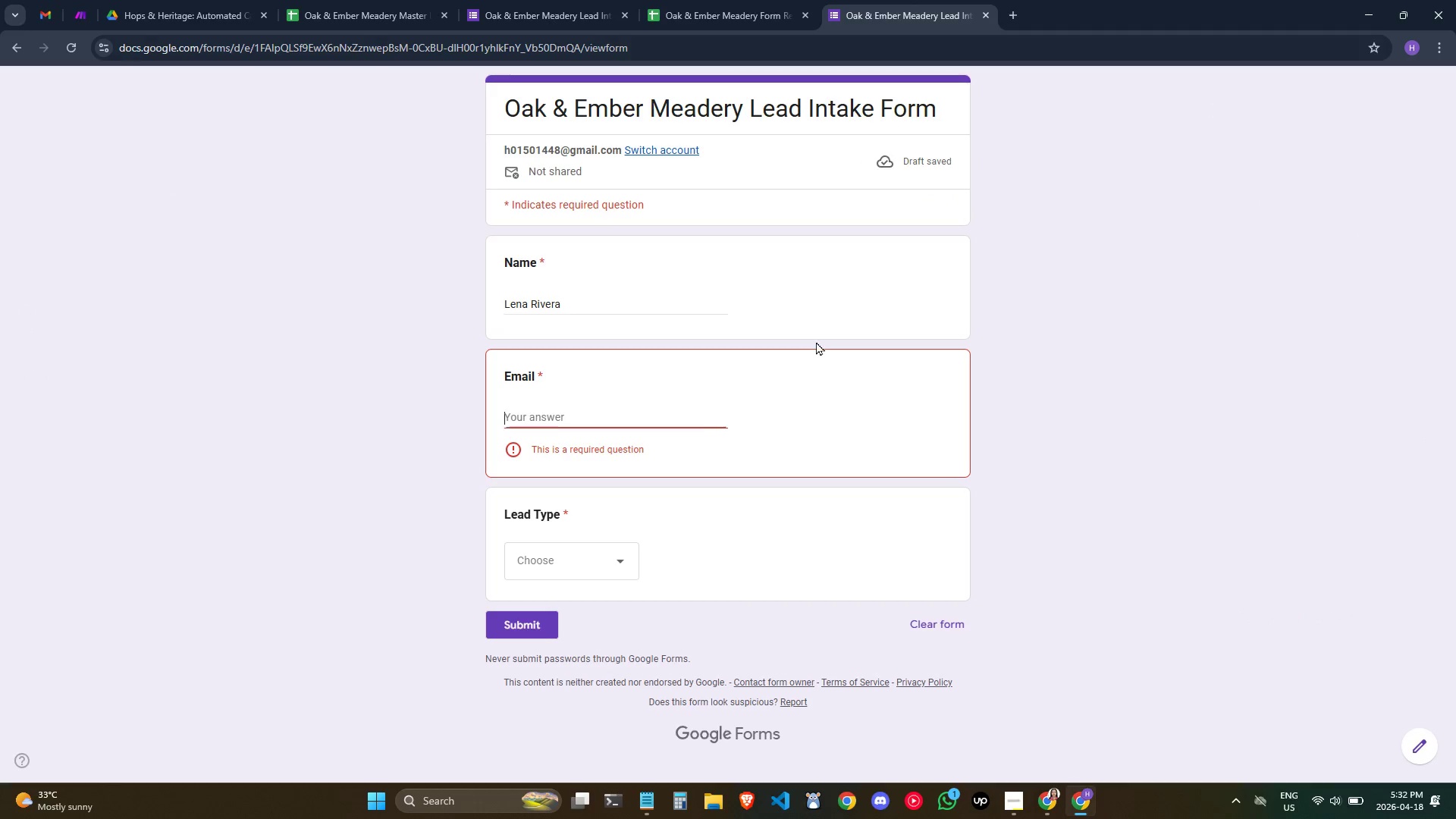 
key(Control+ControlLeft)
 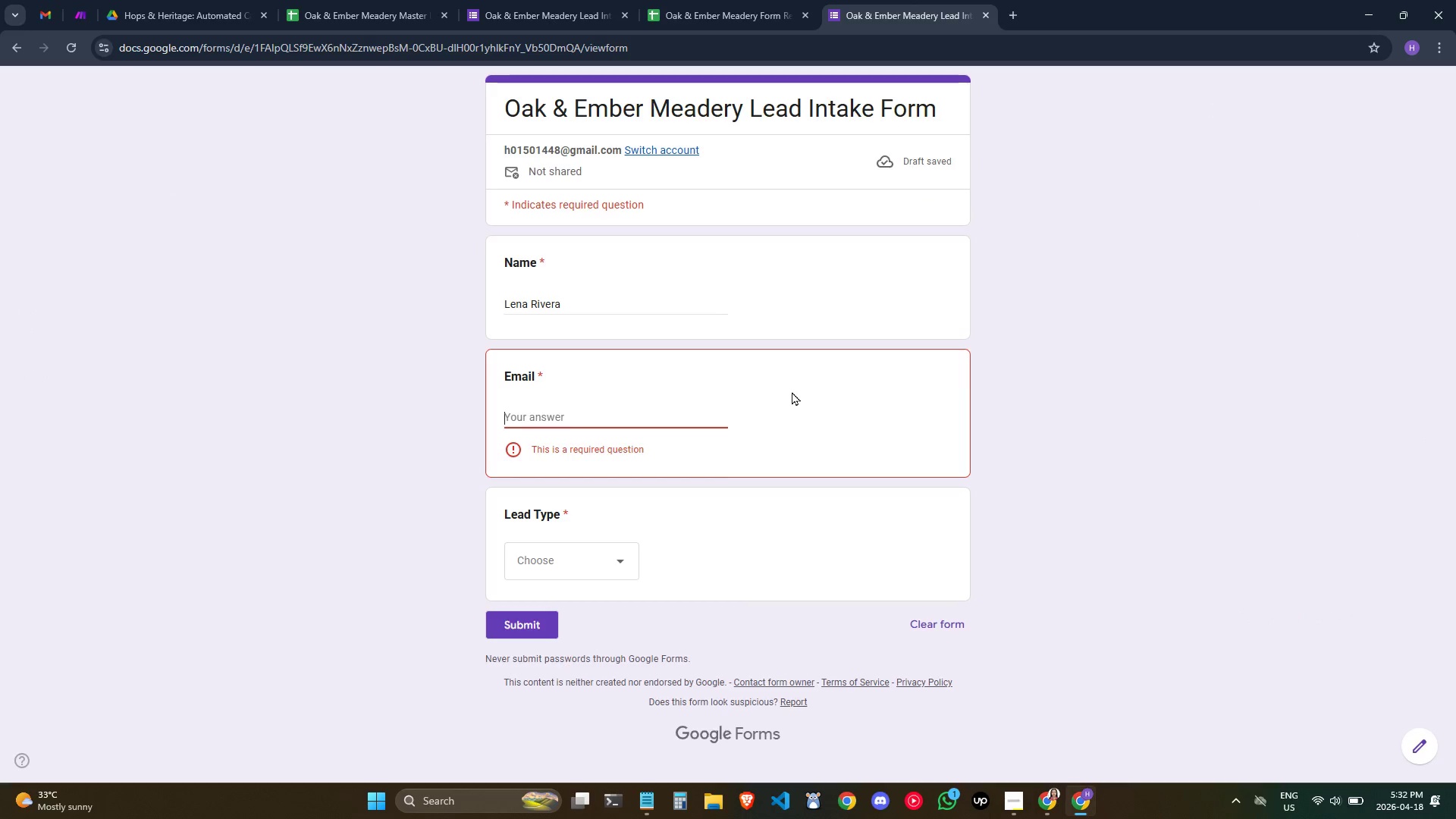 
key(Control+V)
 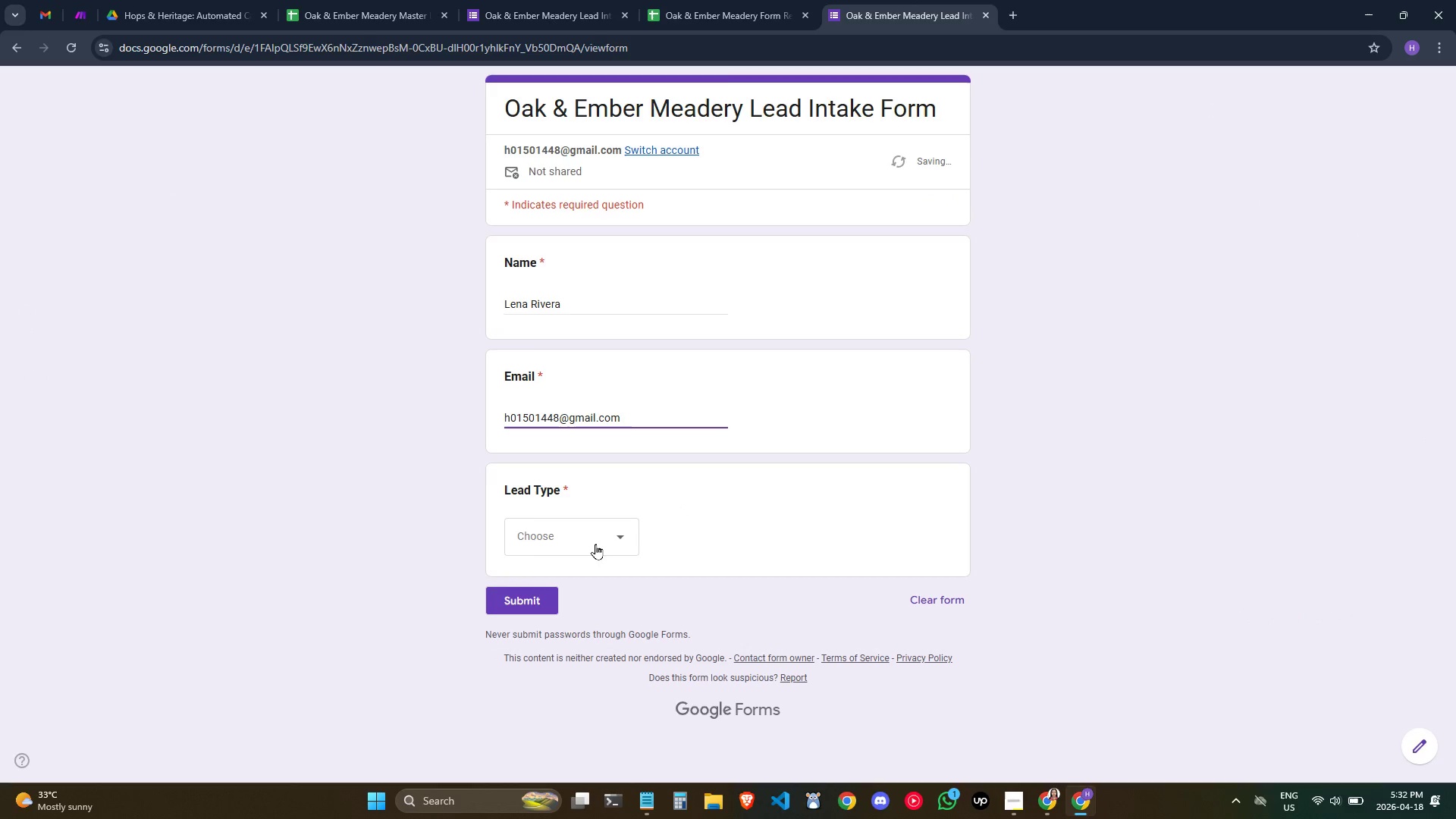 
left_click([595, 541])
 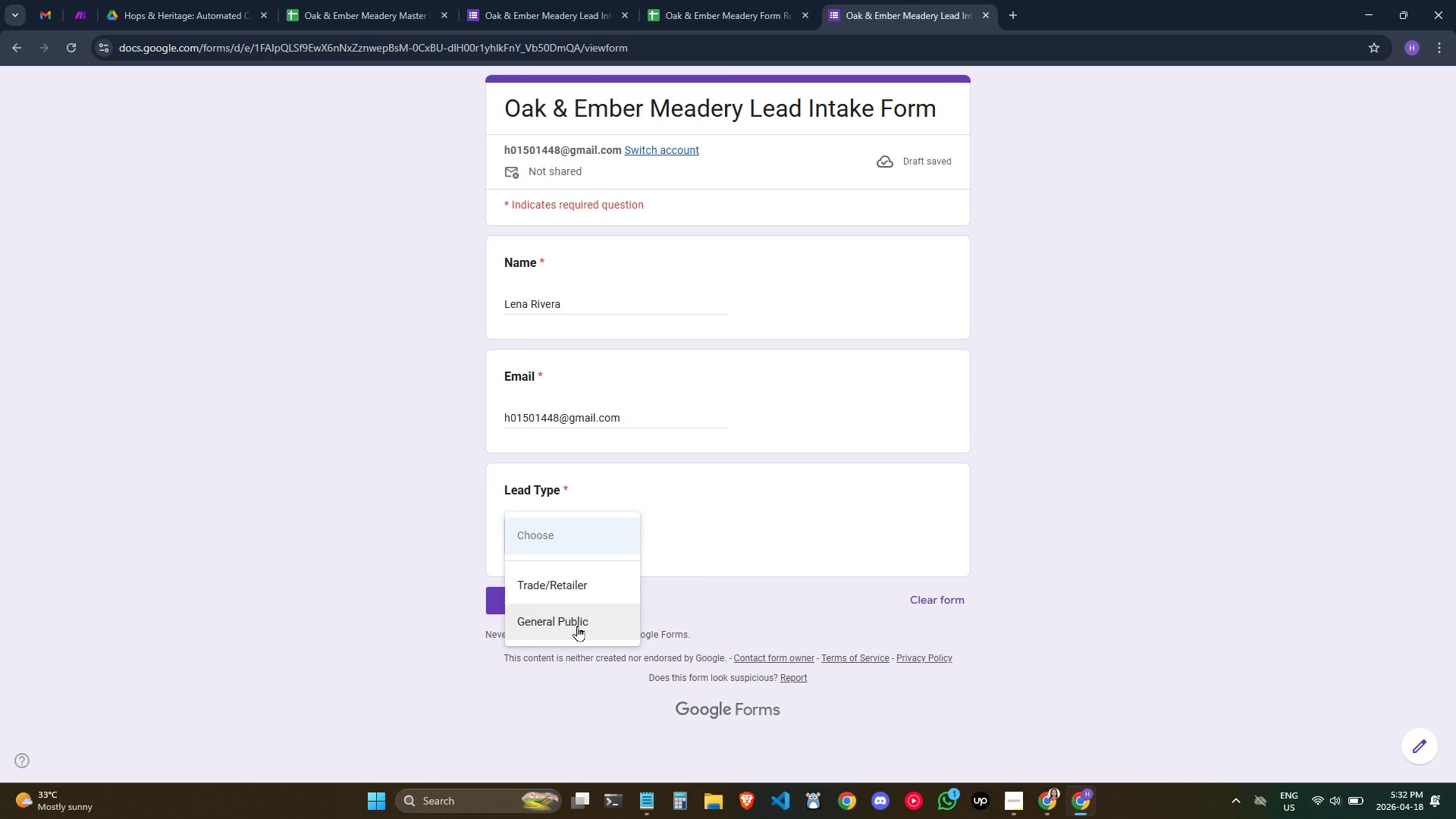 
left_click([577, 626])
 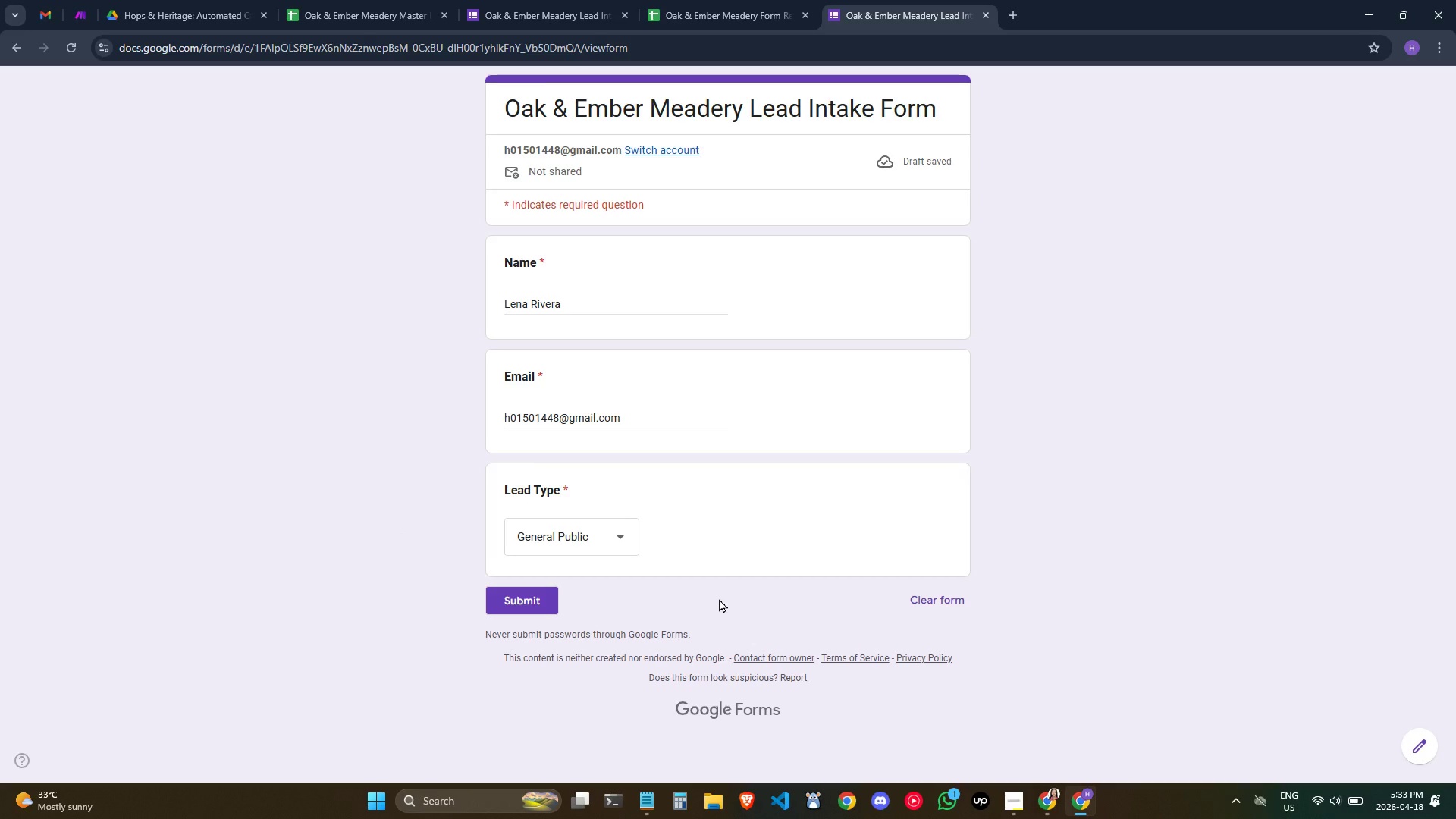 
wait(61.0)
 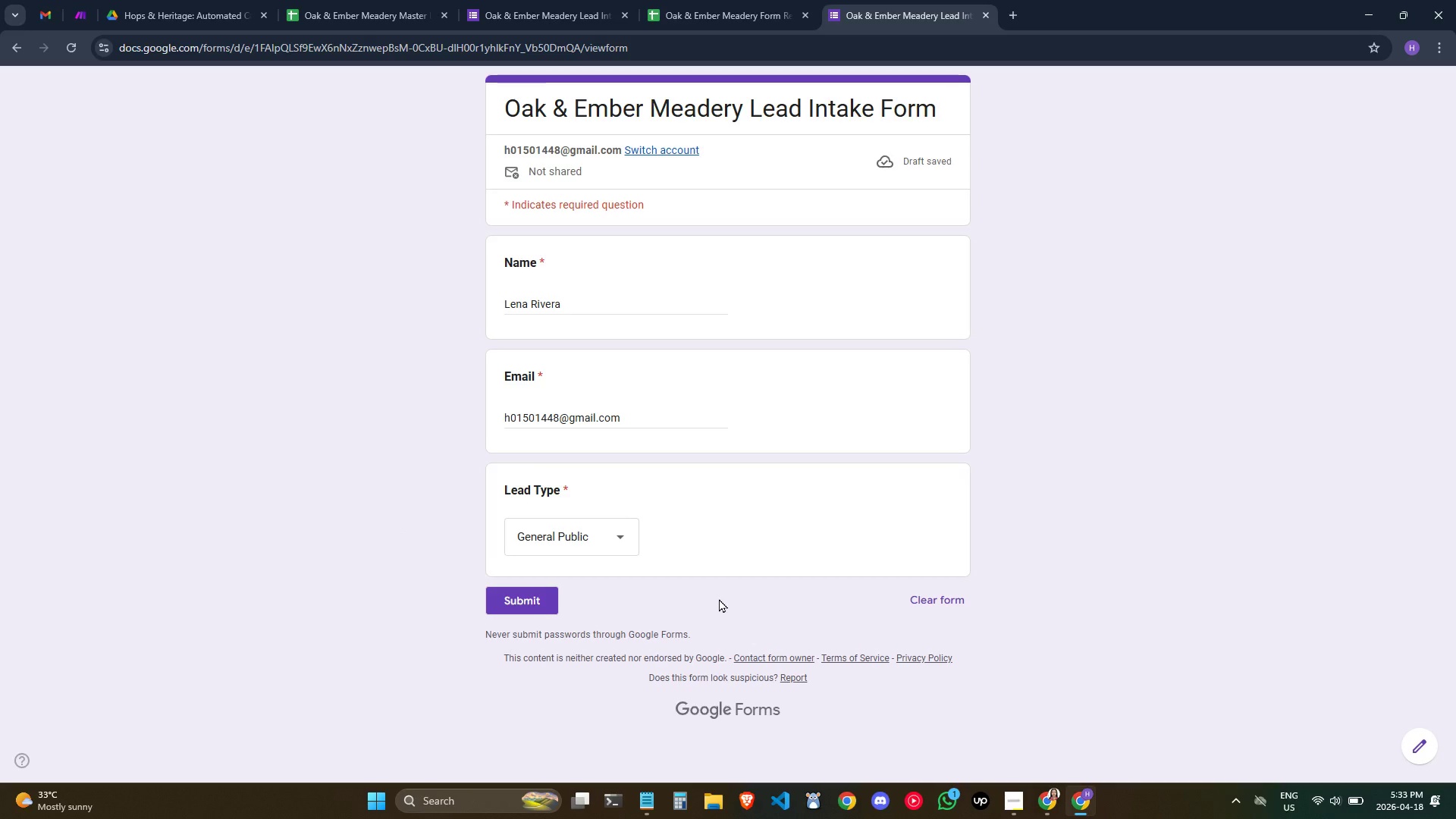 
left_click([576, 517])
 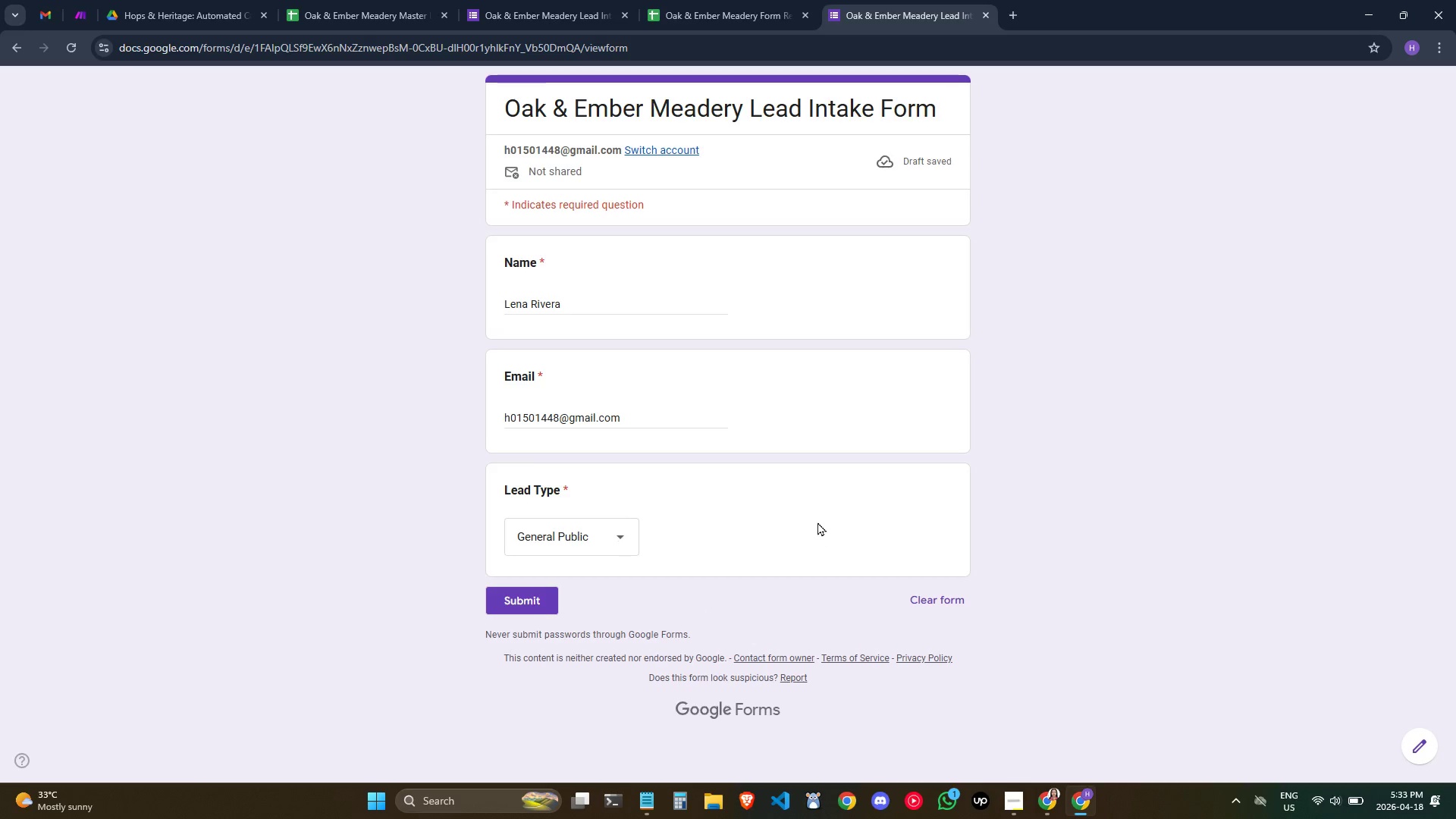 
left_click([801, 513])
 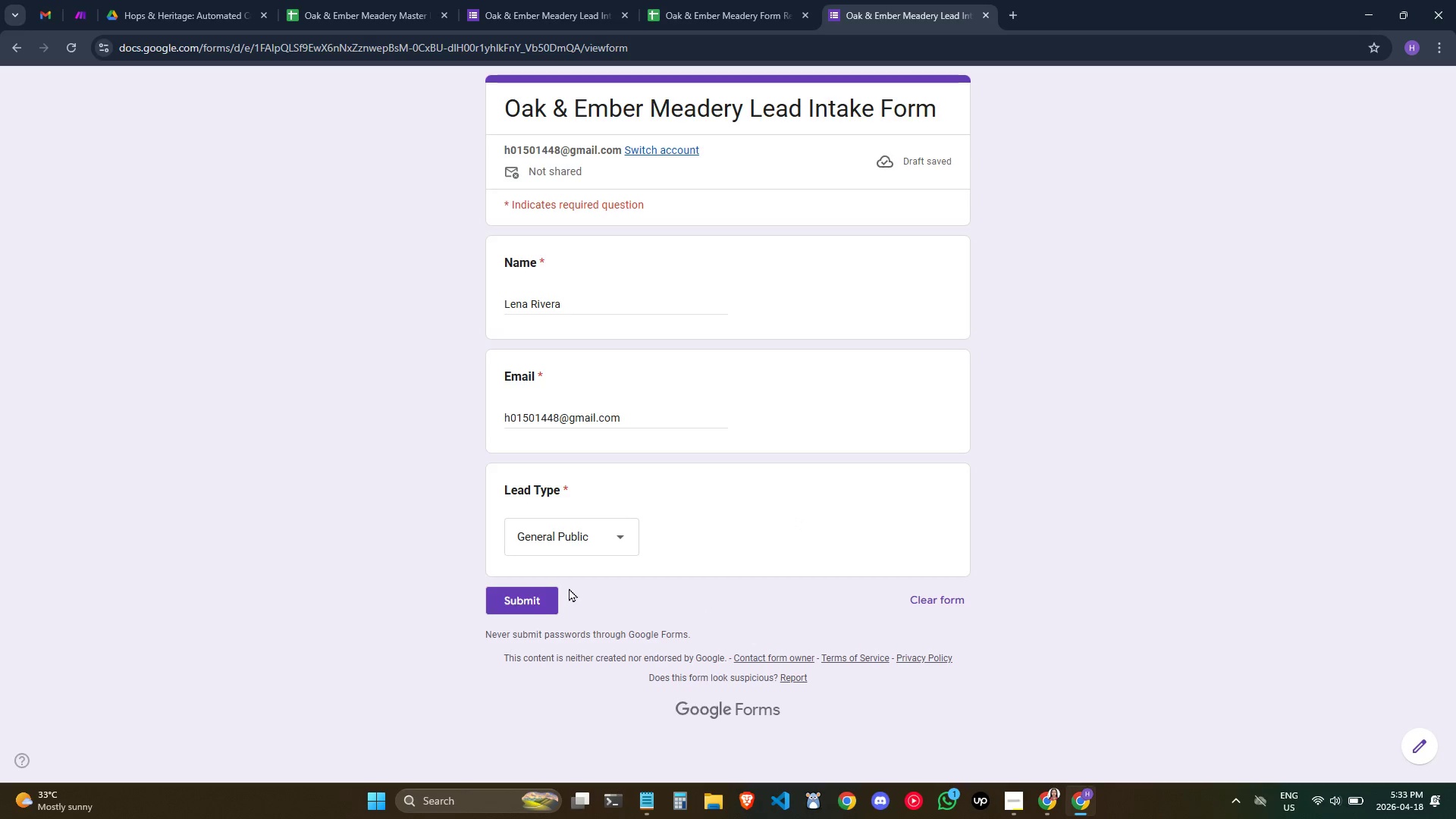 
left_click([538, 604])
 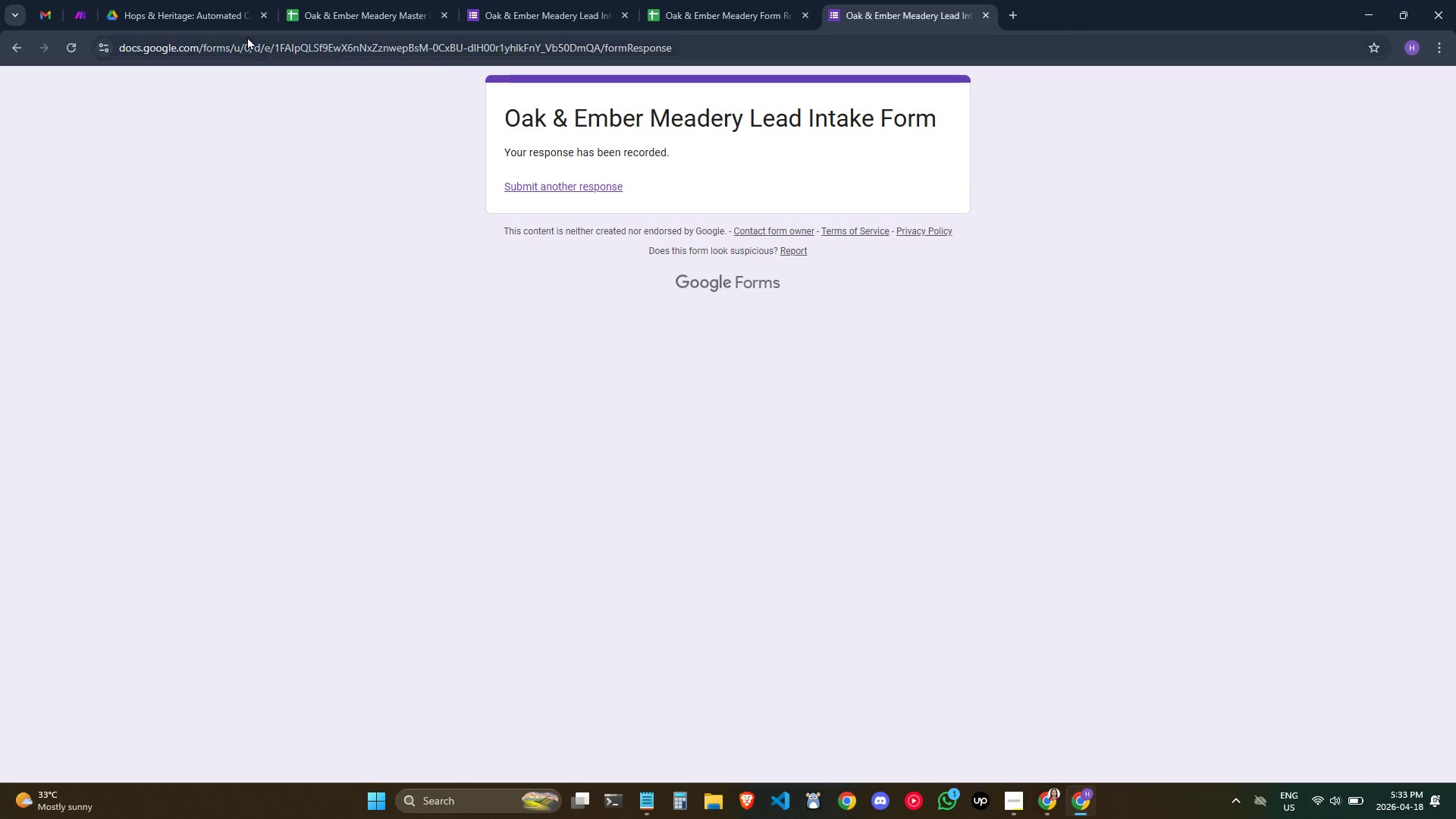 
left_click([332, 0])
 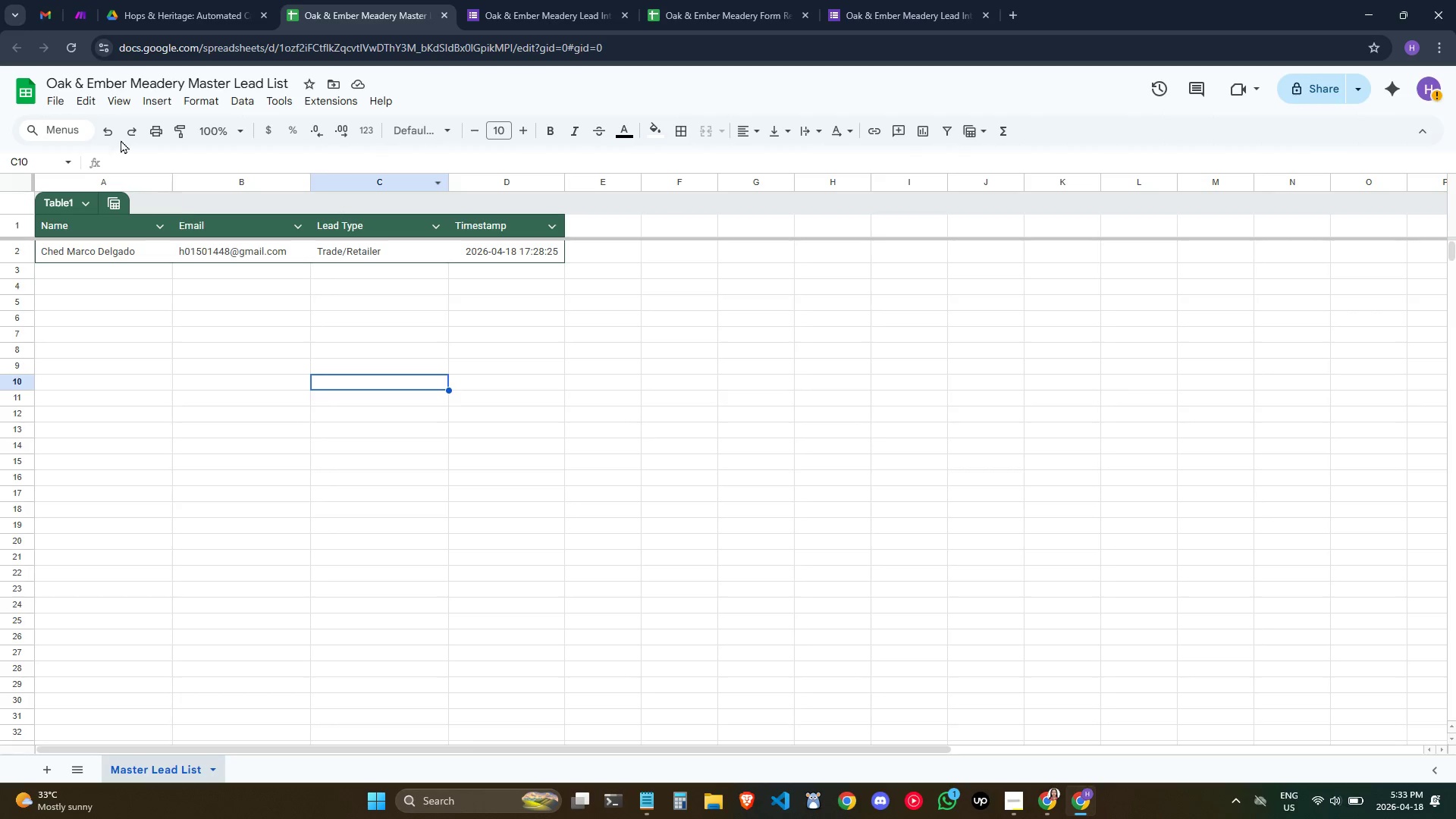 
left_click([69, 49])
 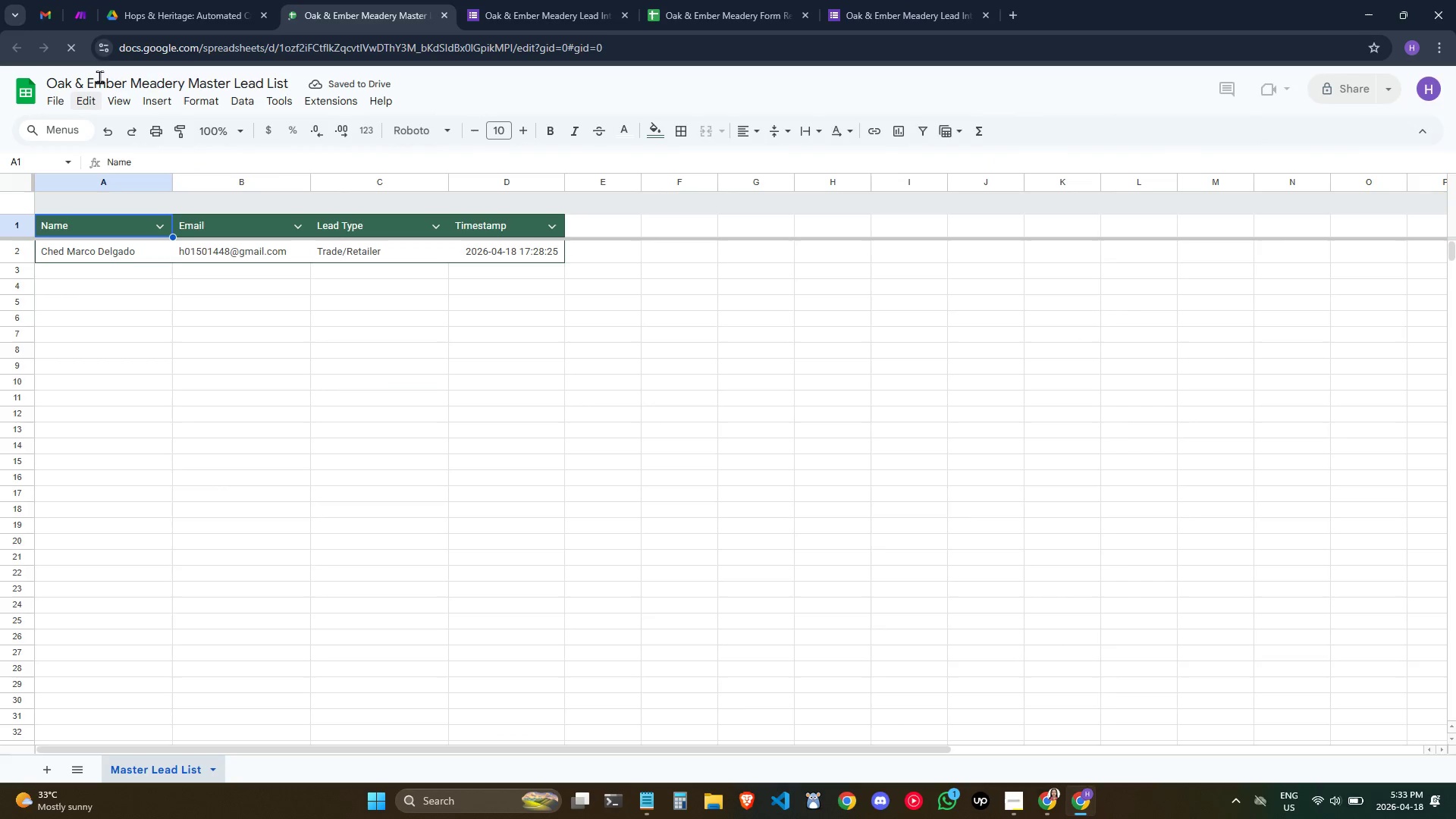 
left_click([77, 0])
 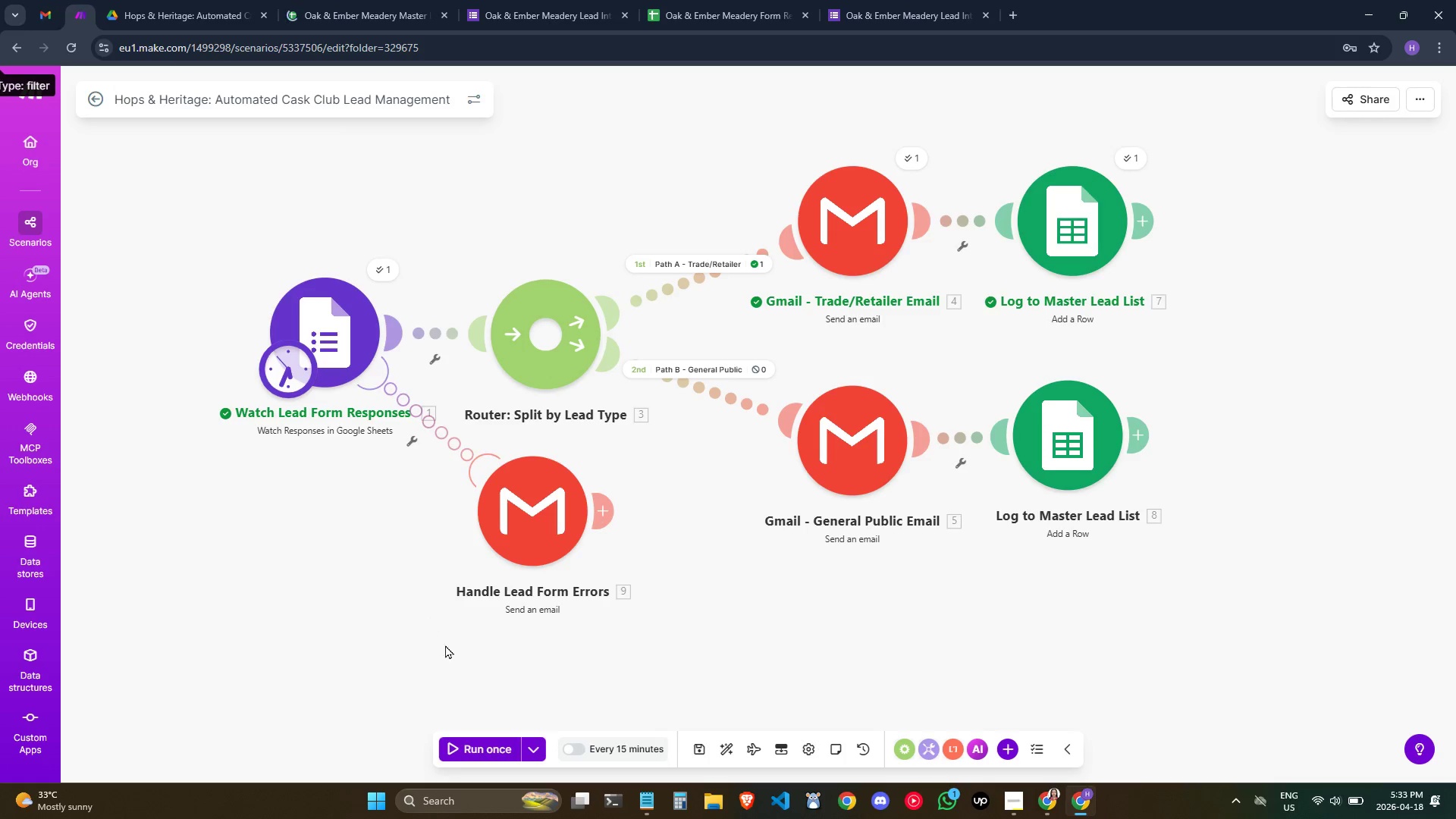 
mouse_move([504, 718])
 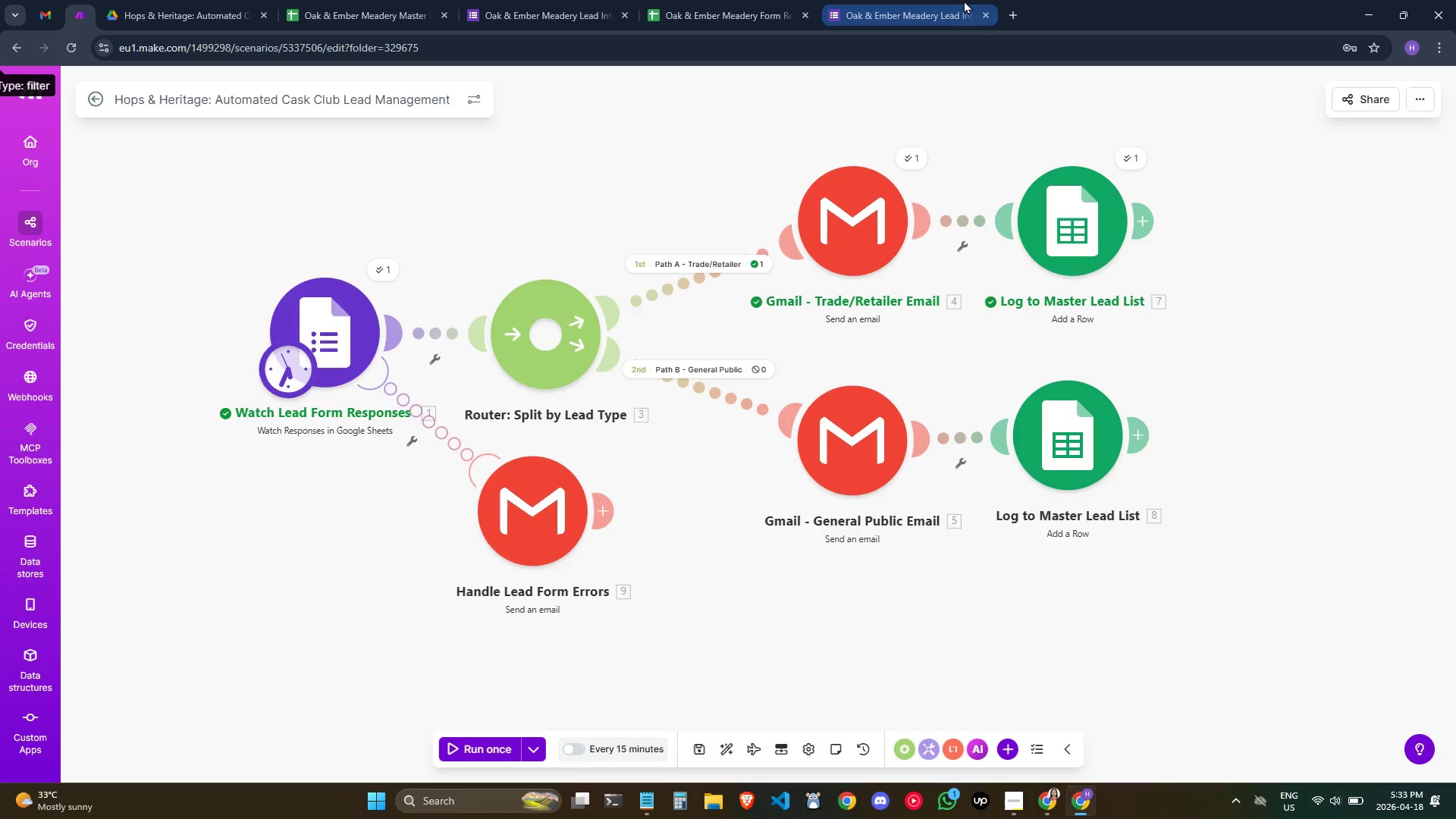 
left_click_drag(start_coordinate=[963, 0], to_coordinate=[80, 0])
 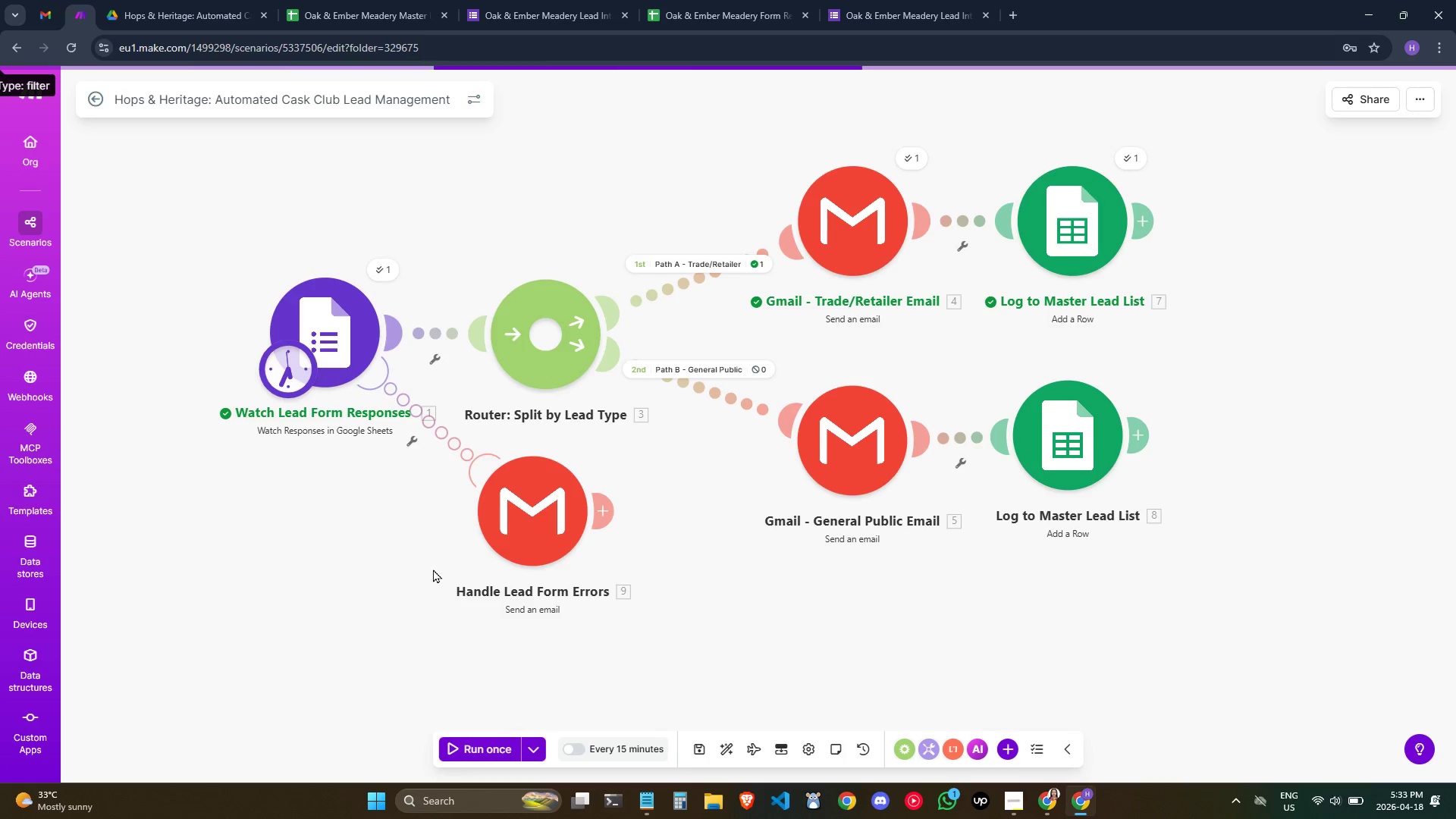 
left_click([80, 0])
 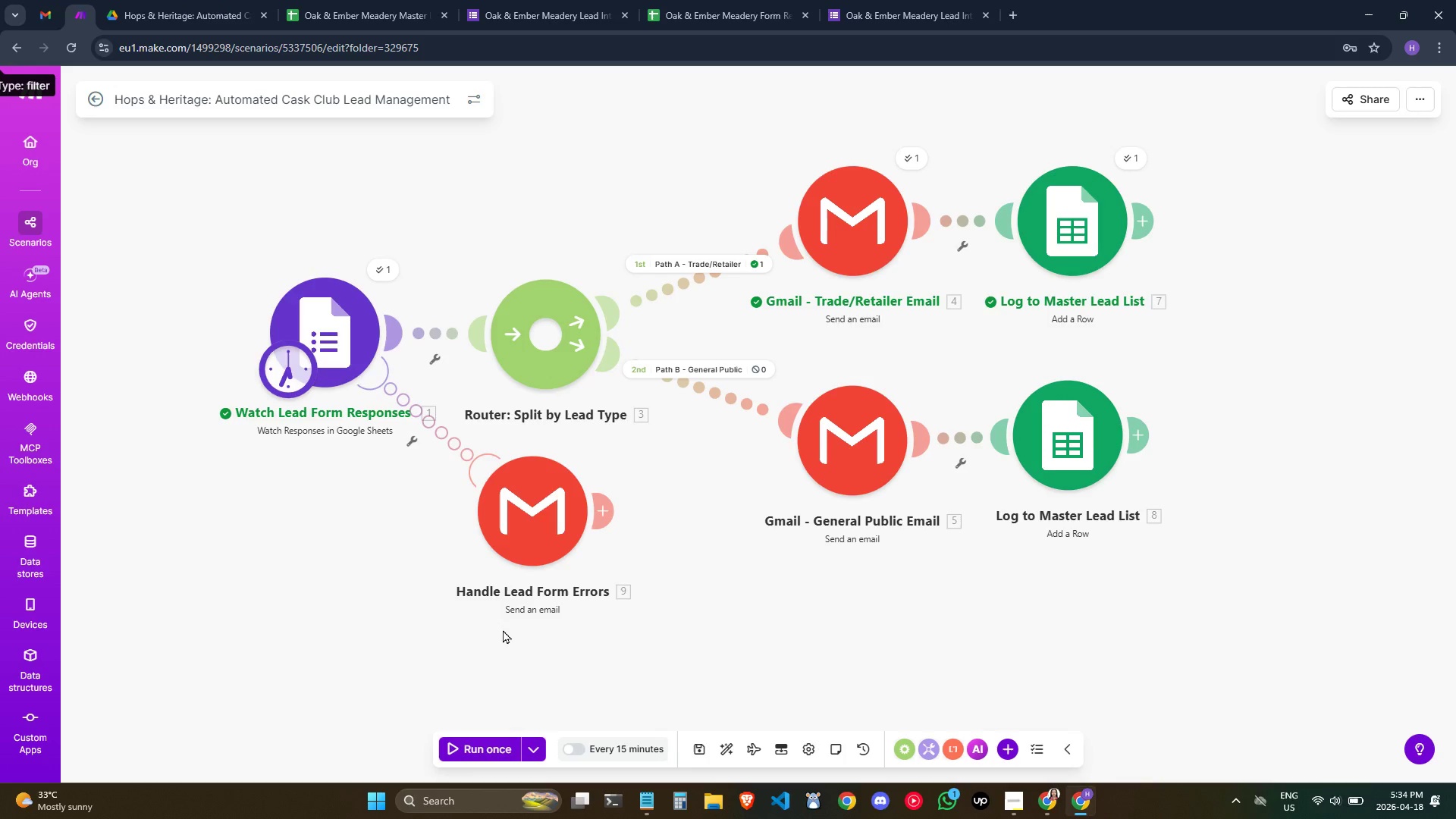 
left_click([485, 746])
 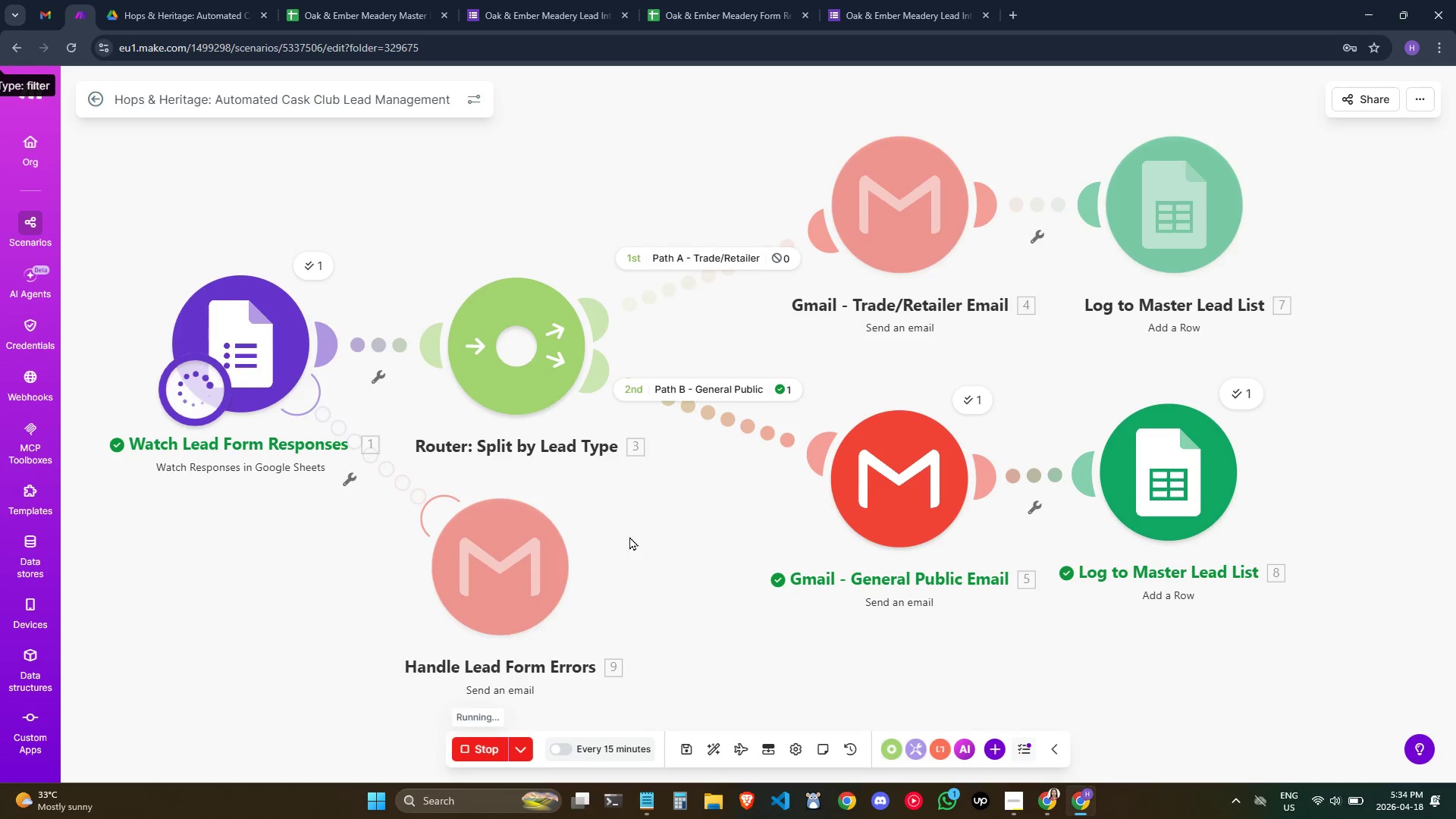 
wait(5.5)
 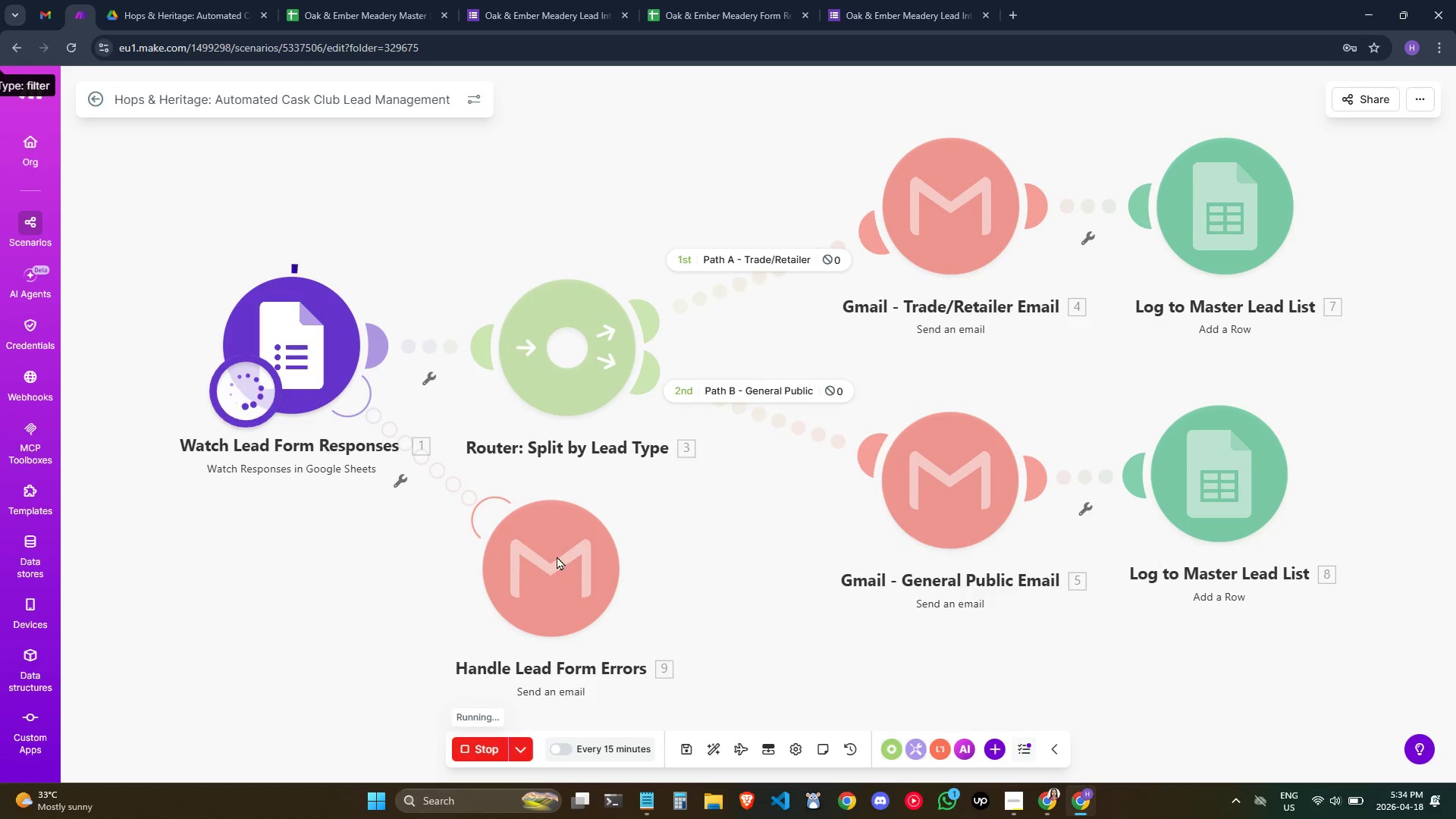 
left_click([336, 21])
 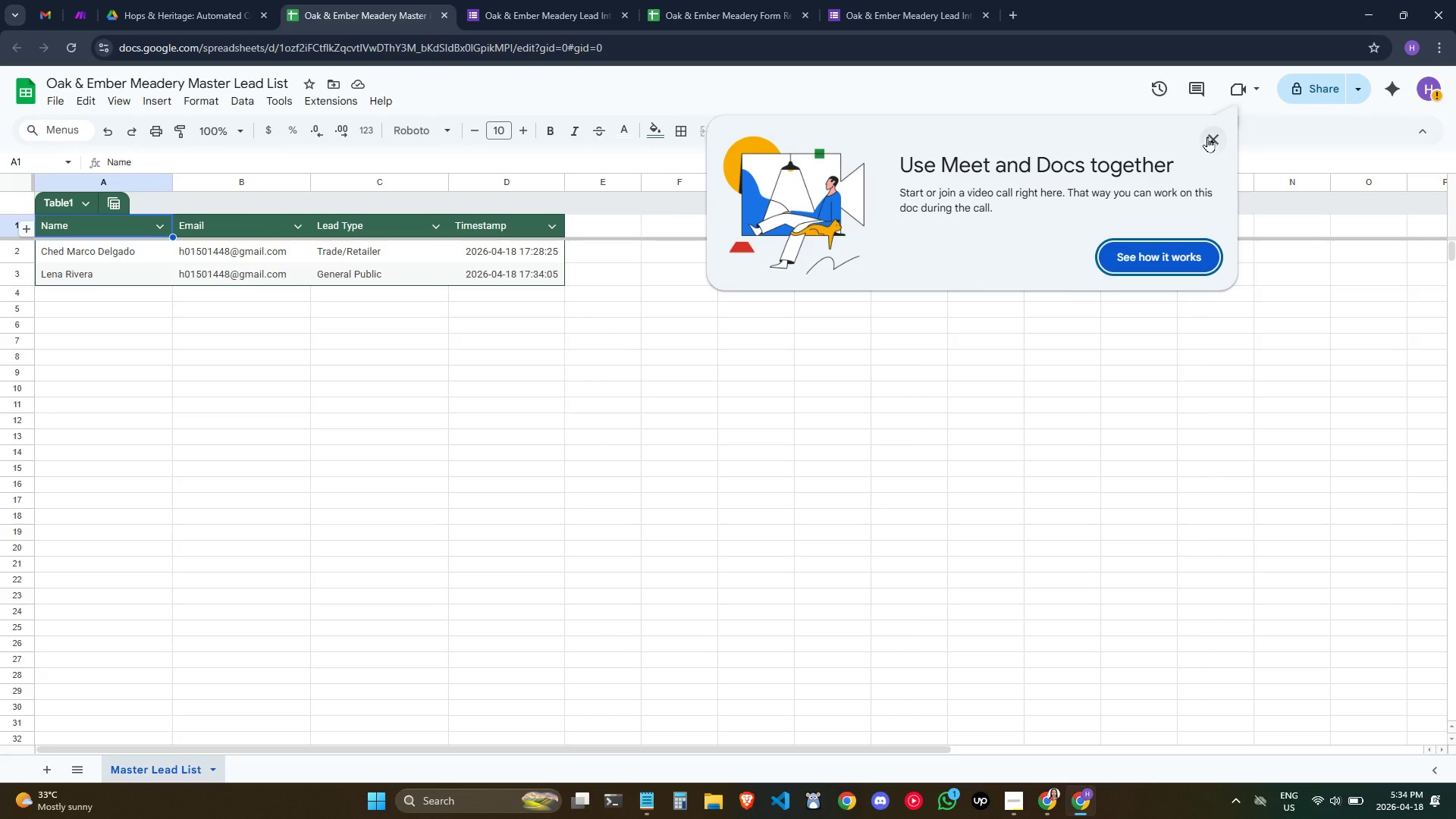 
left_click([1212, 139])
 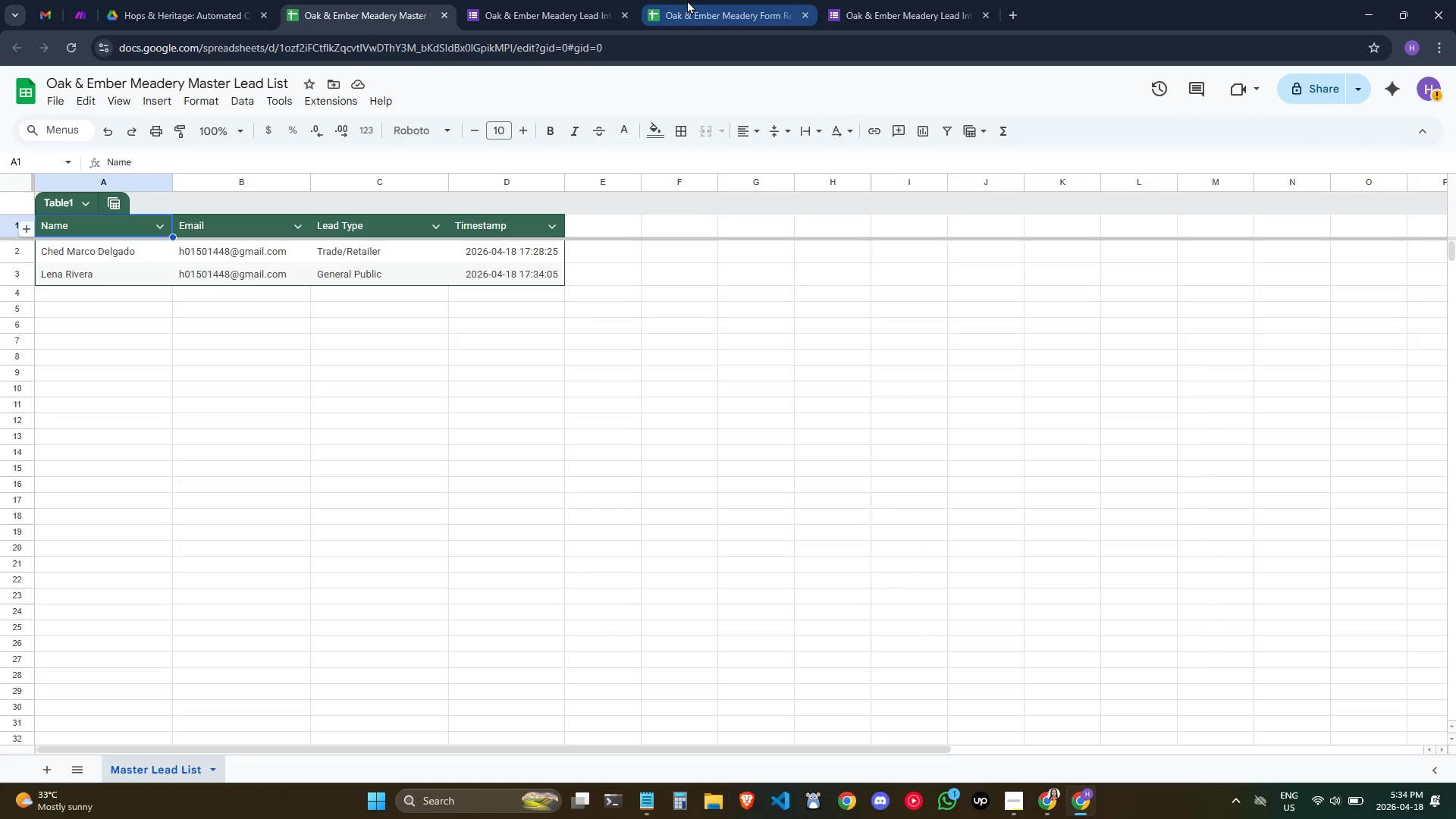 
left_click([574, 0])
 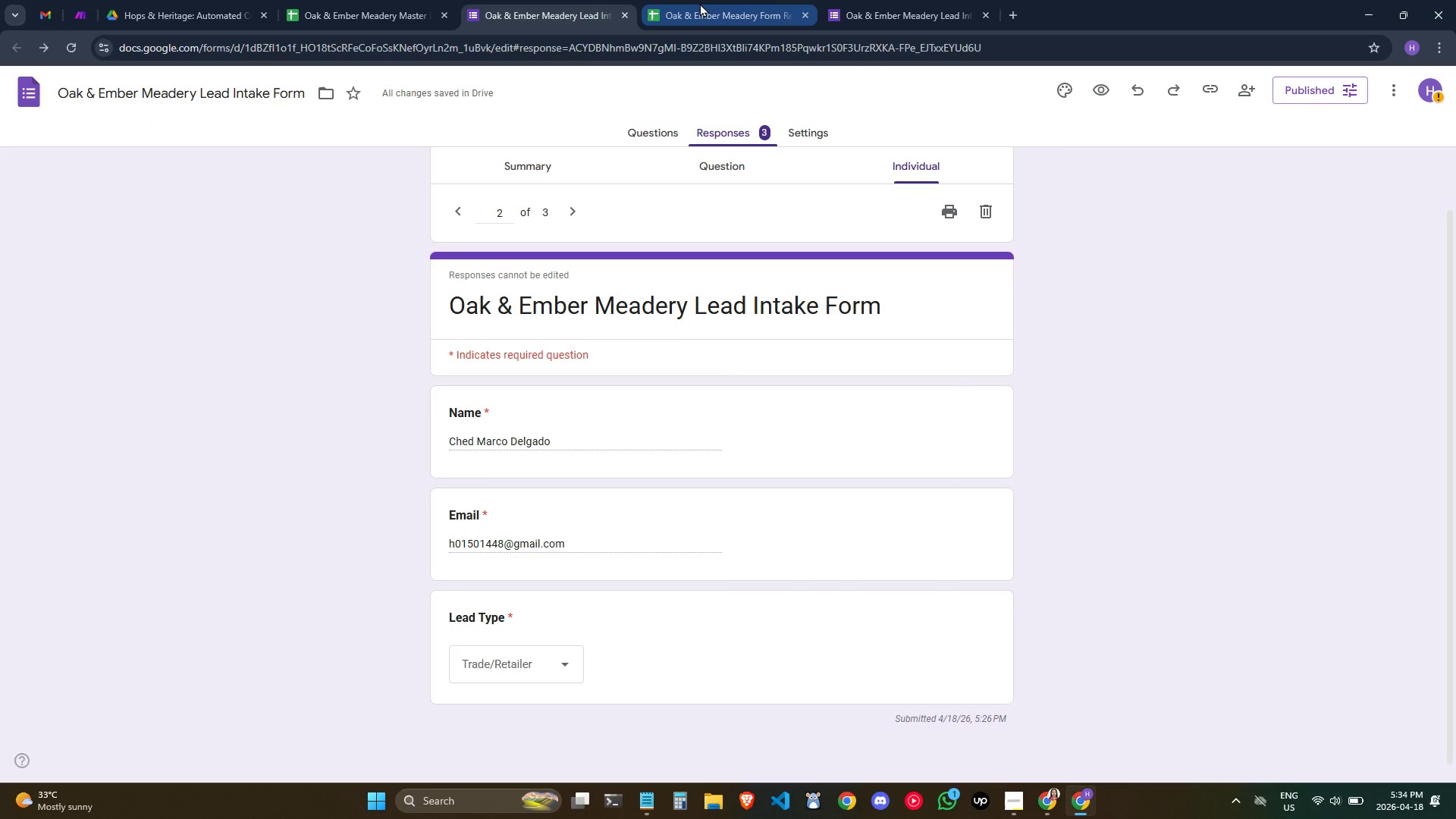 
left_click([700, 3])
 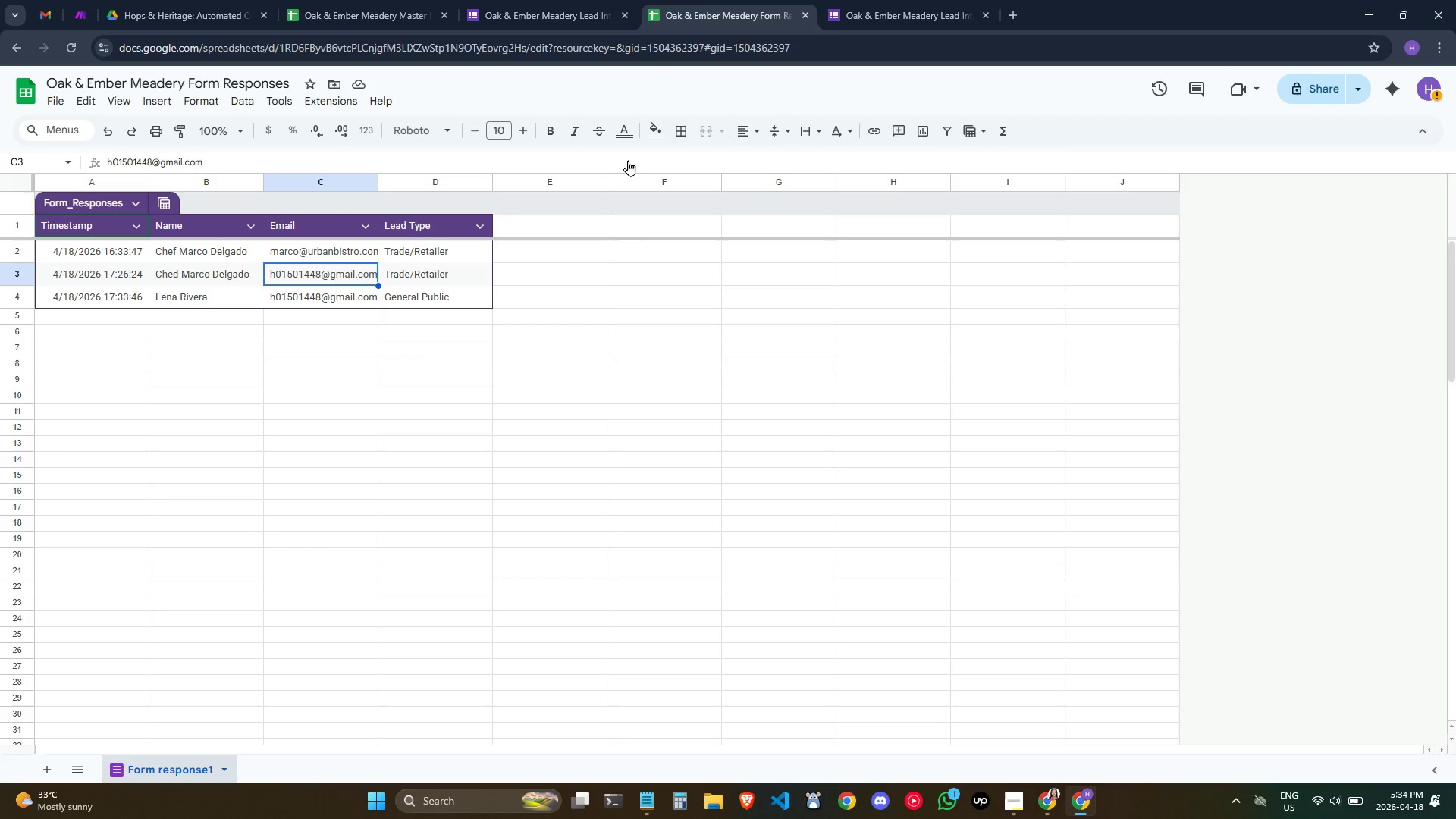 
left_click([650, 315])
 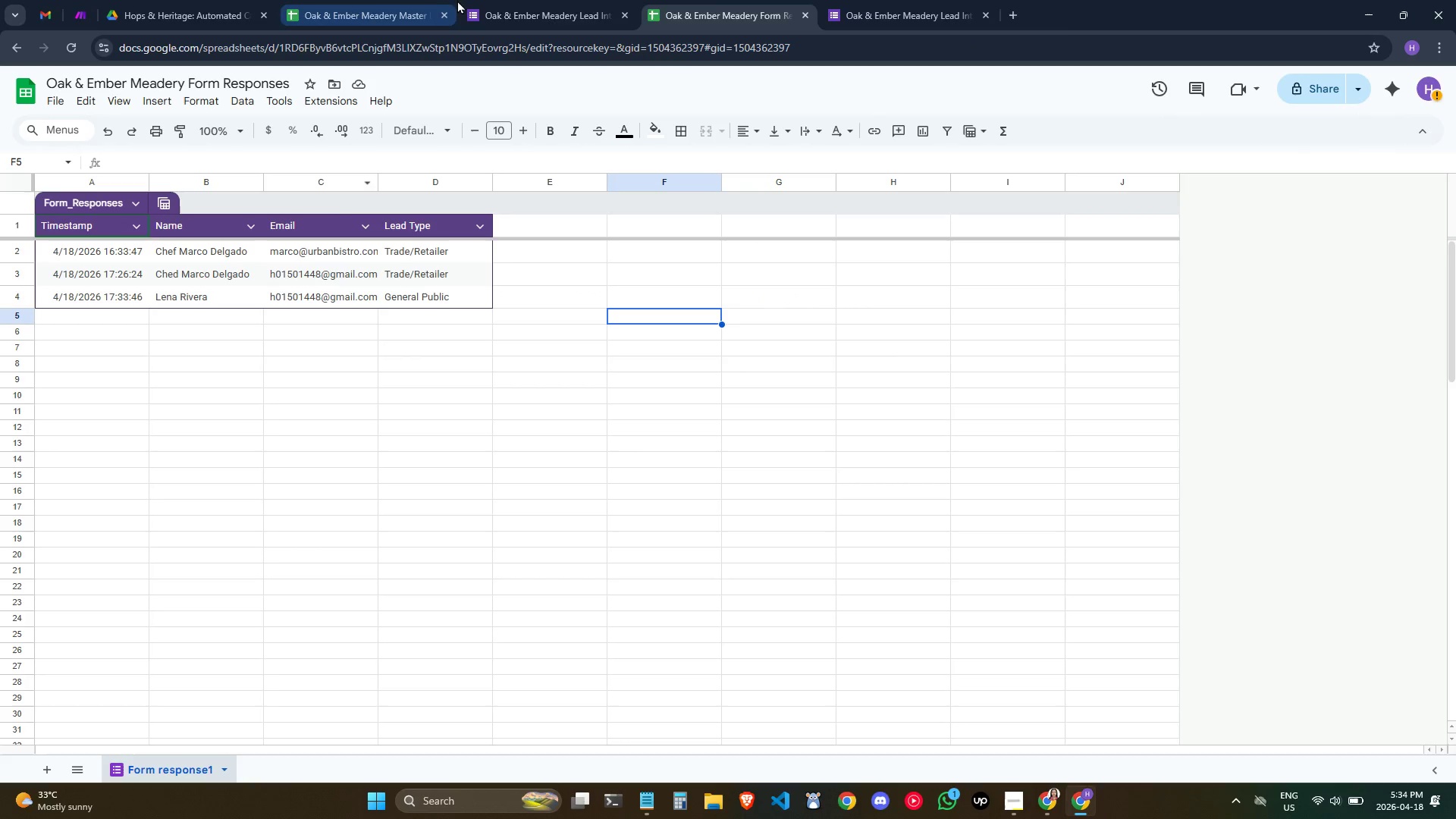 
left_click([517, 0])
 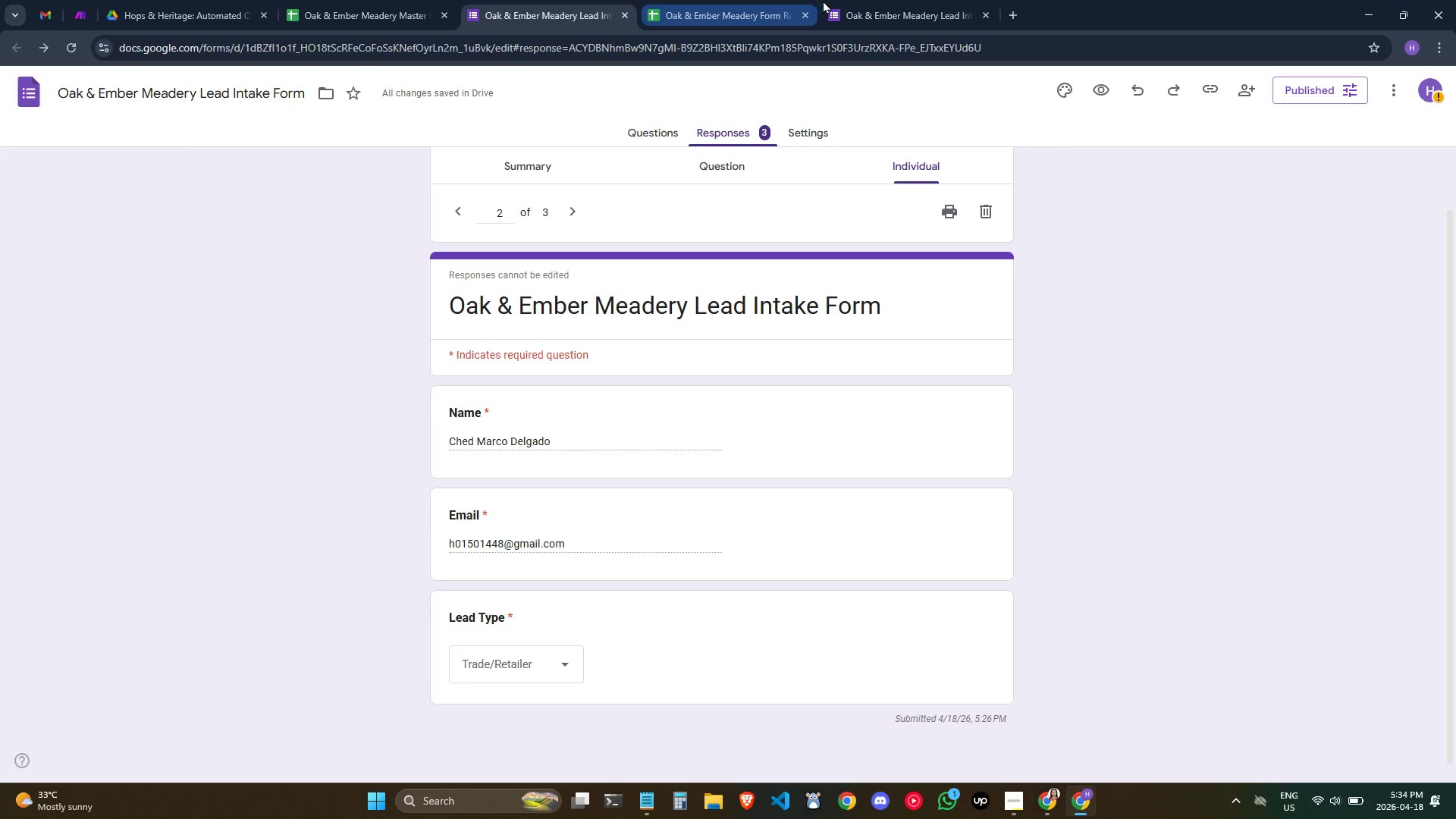 
left_click([878, 0])
 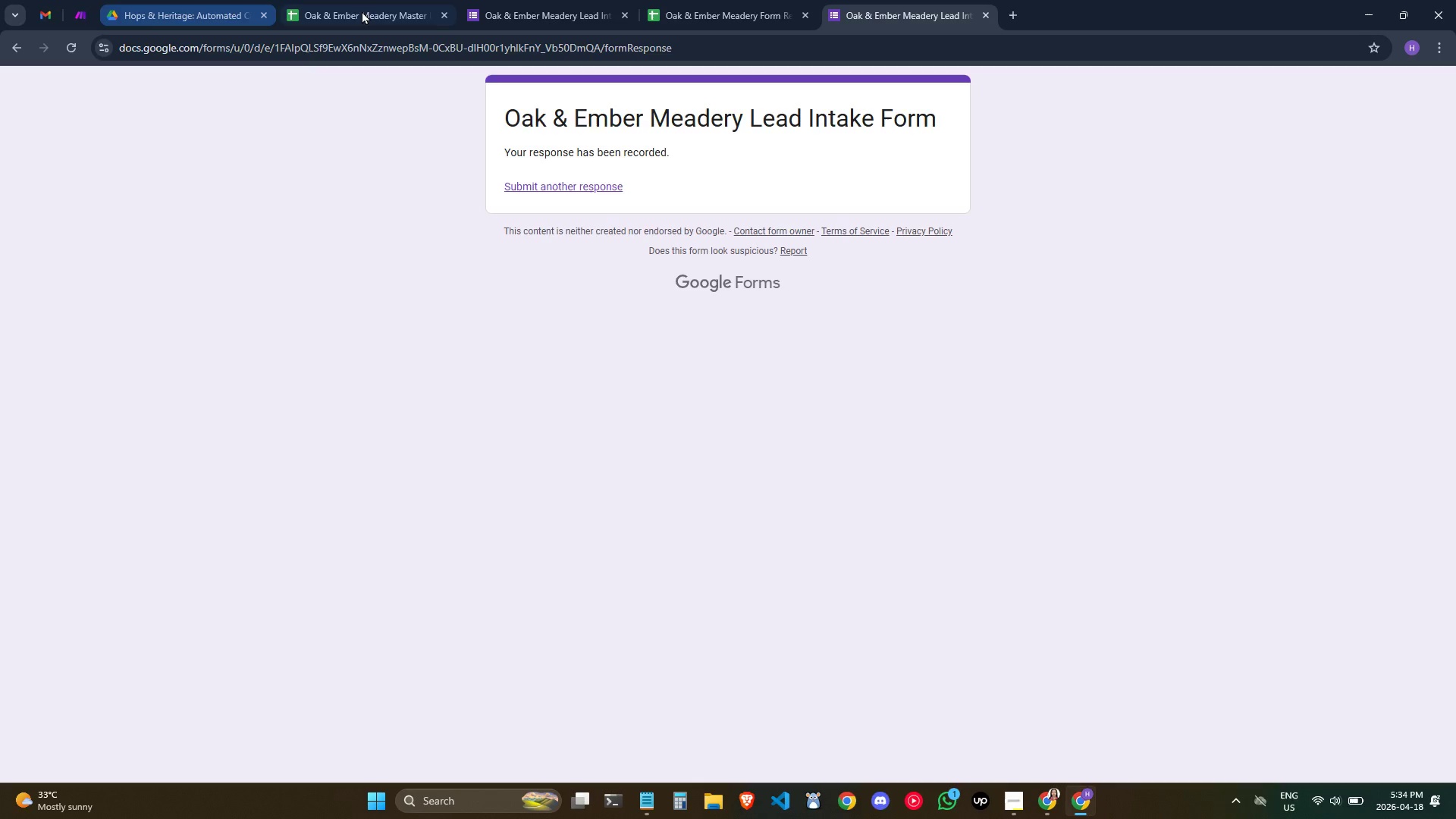 
left_click([362, 11])
 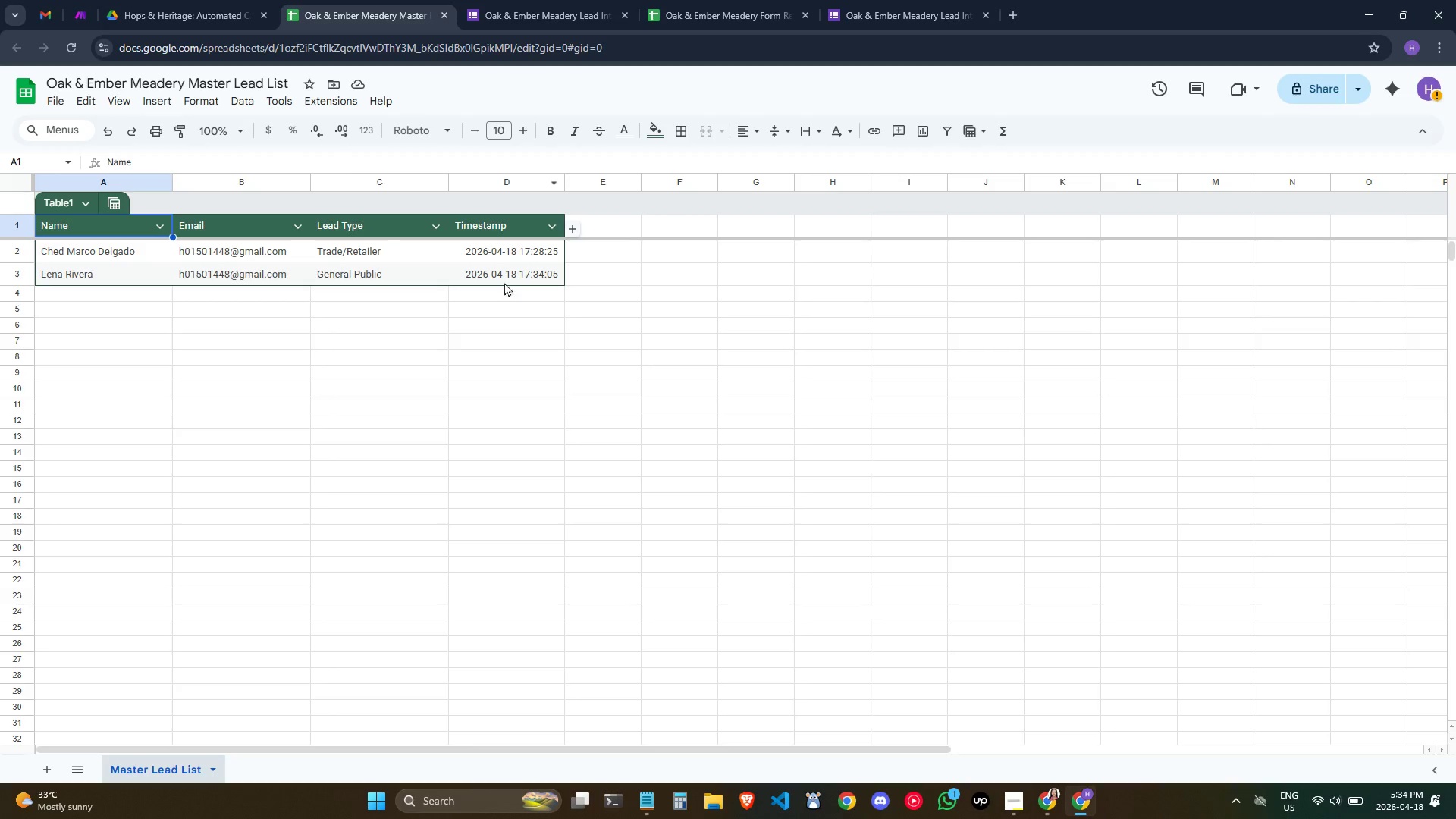 
left_click([513, 293])
 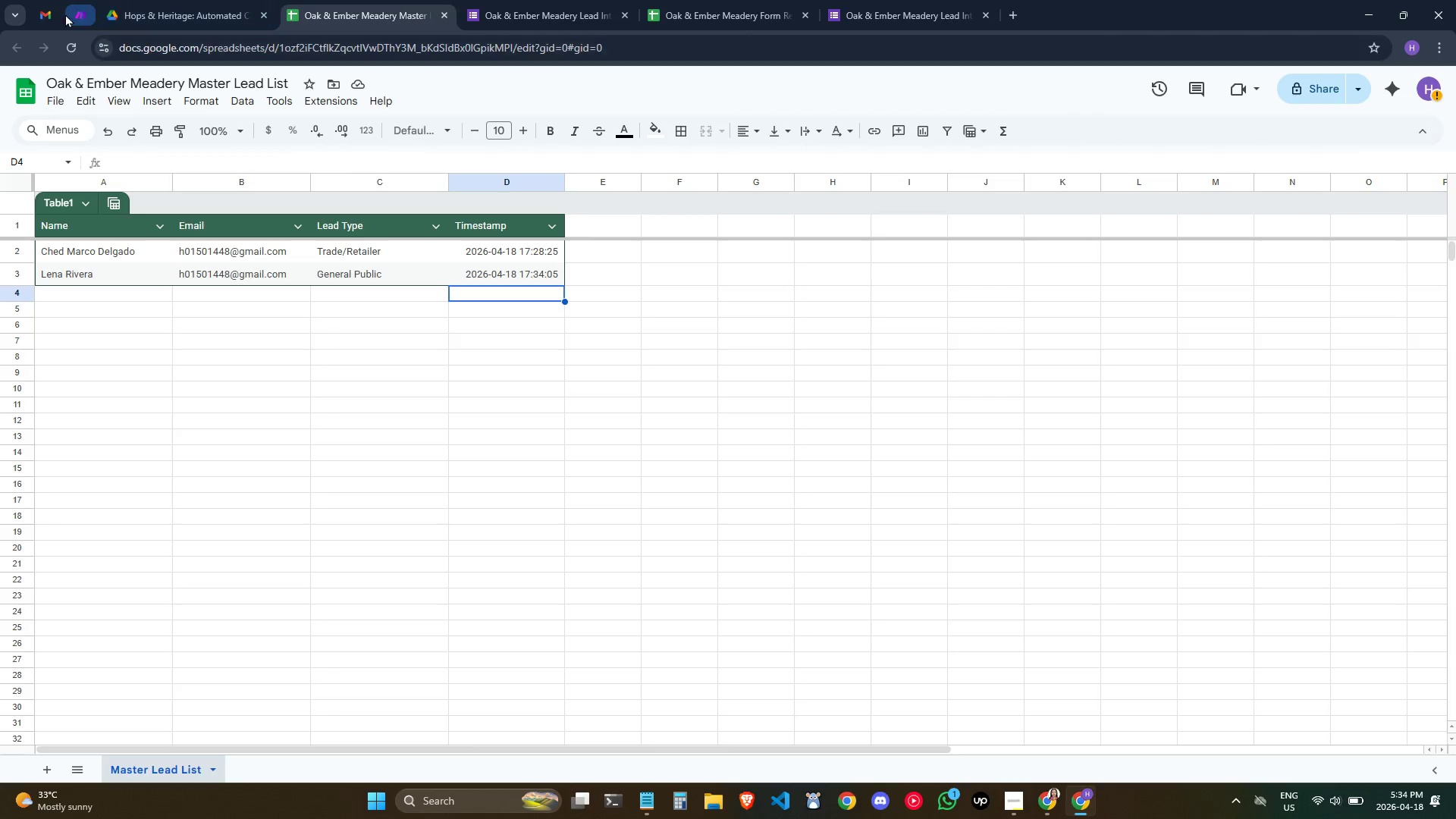 
left_click([48, 9])
 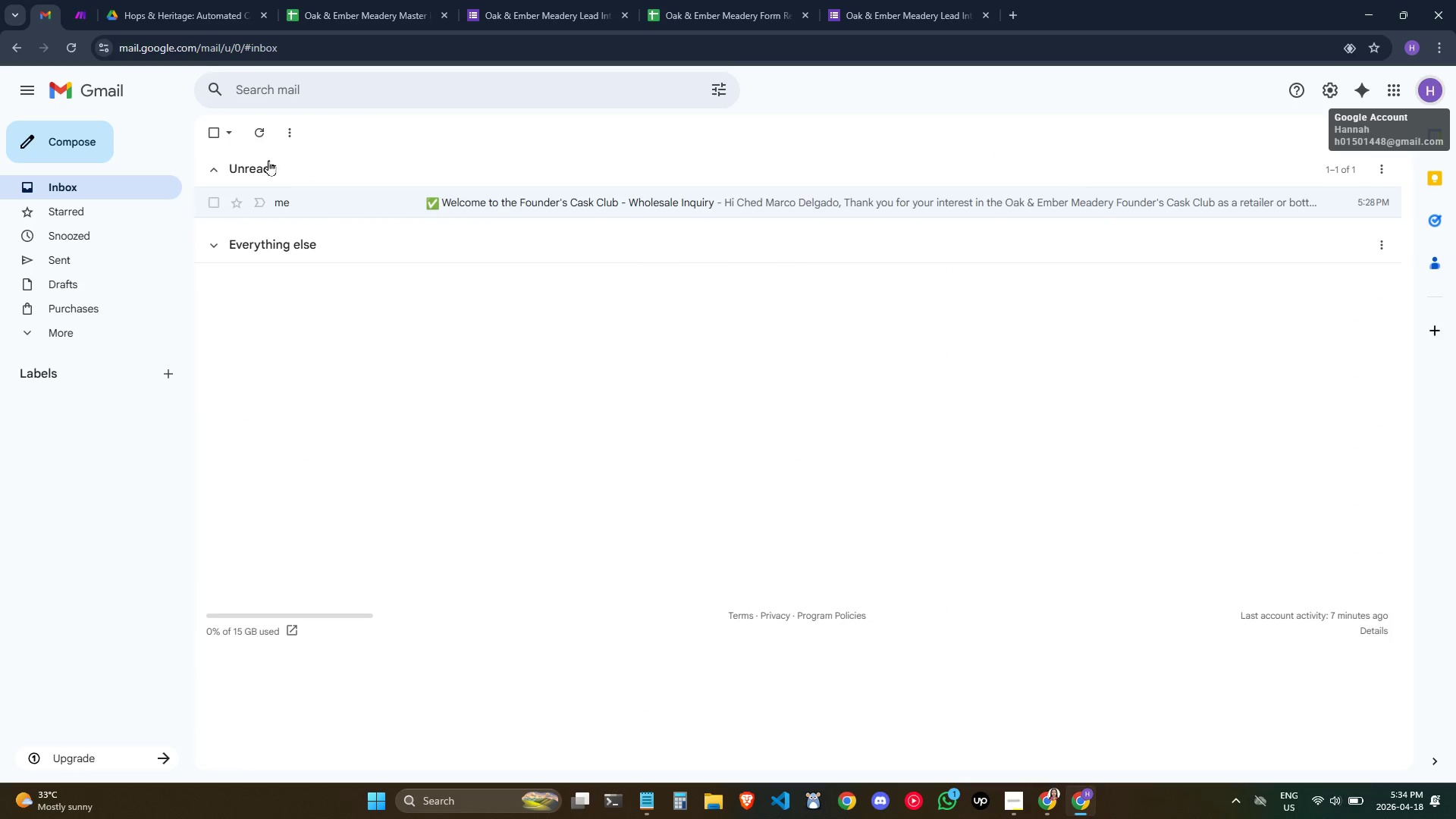 
left_click([262, 135])
 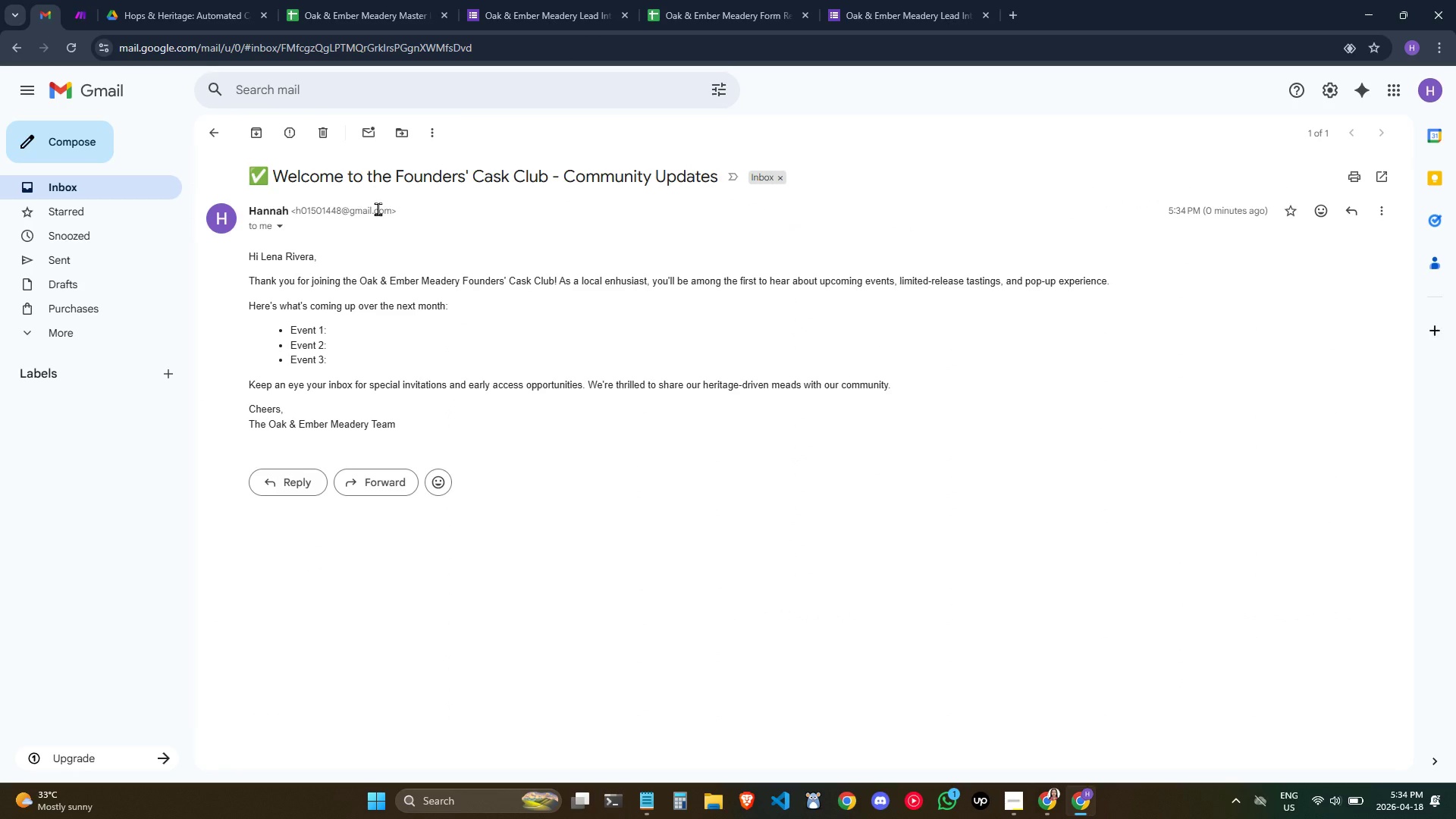 
wait(8.67)
 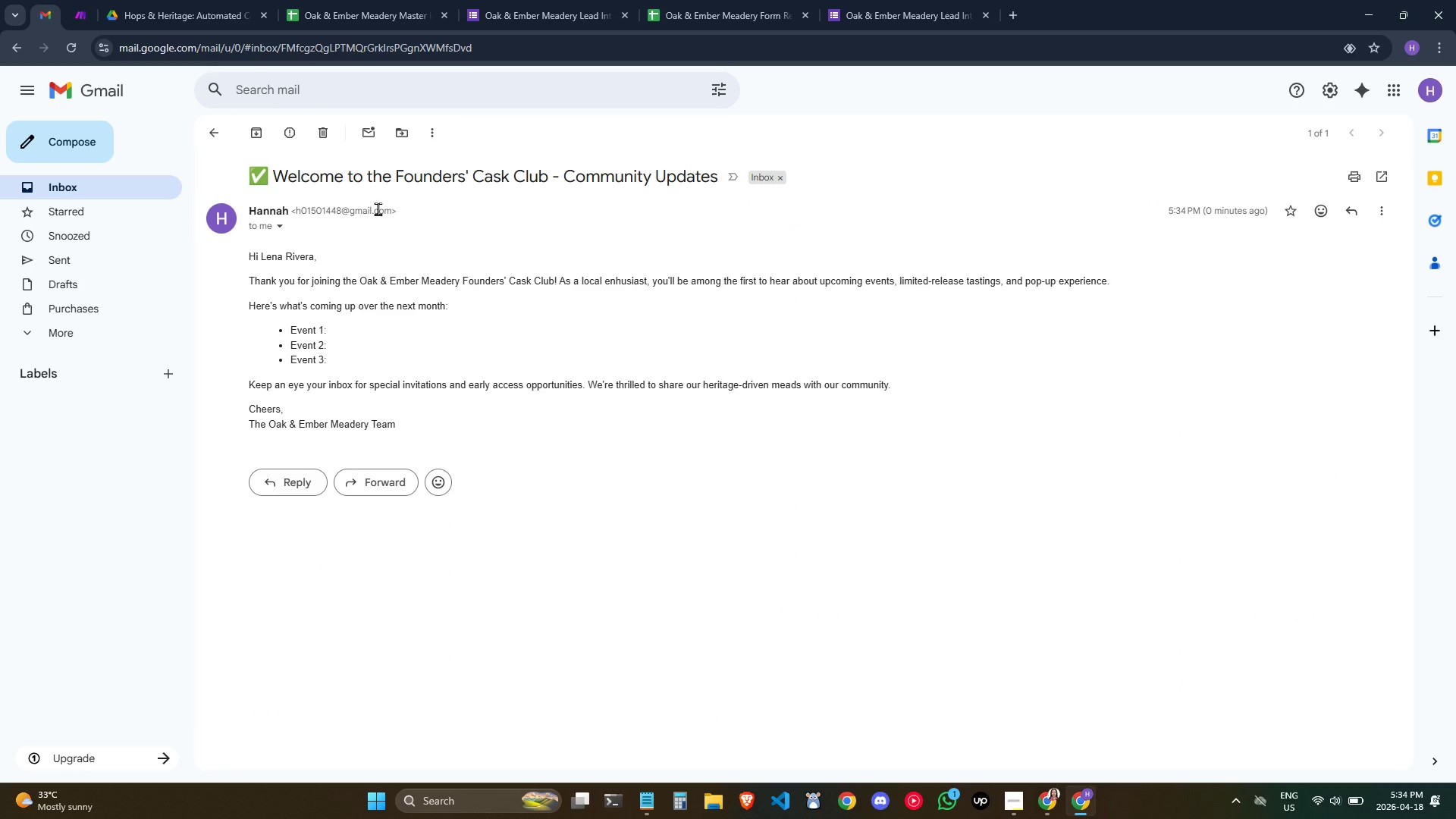 
left_click([740, 0])
 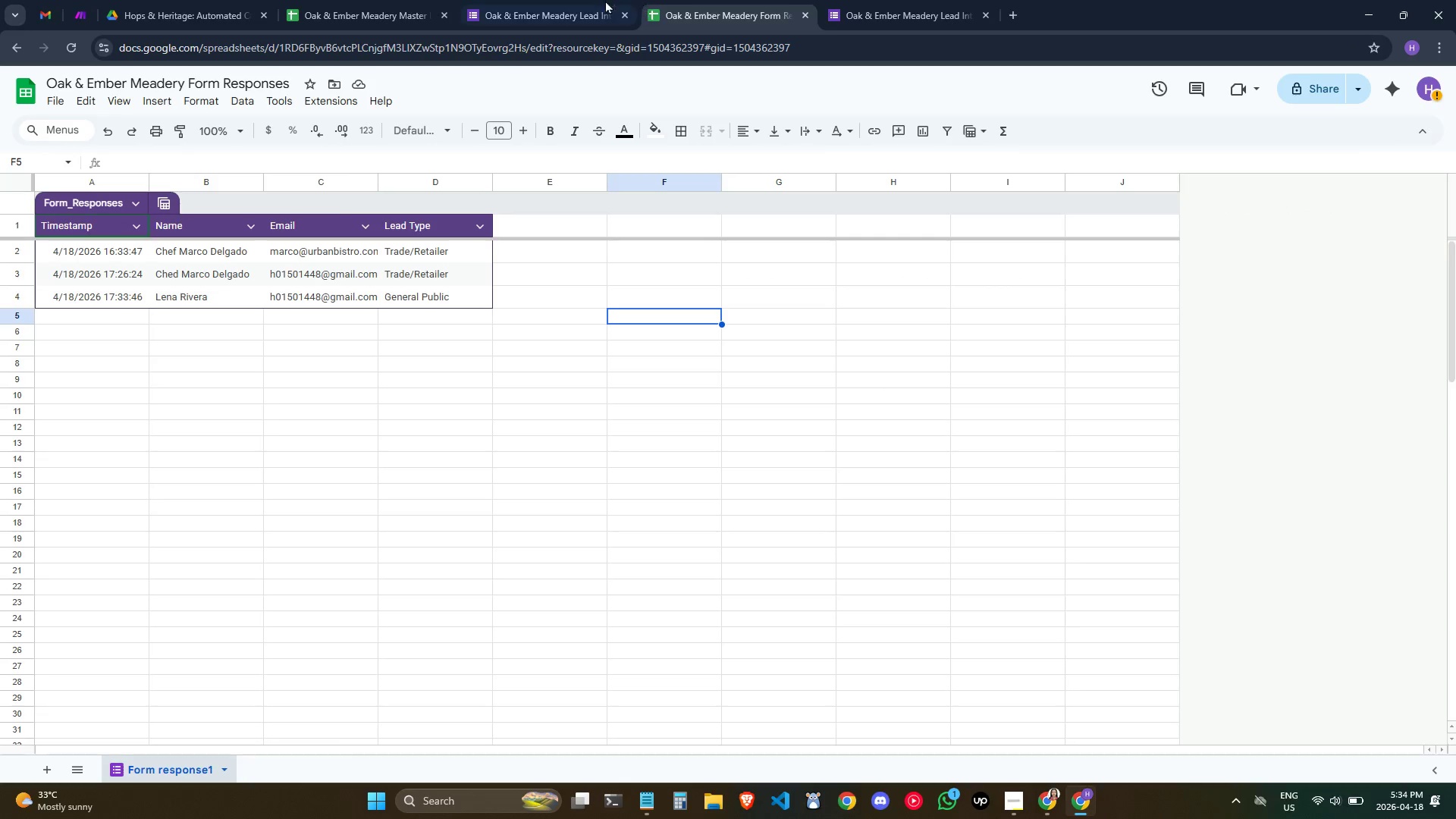 
left_click([567, 0])
 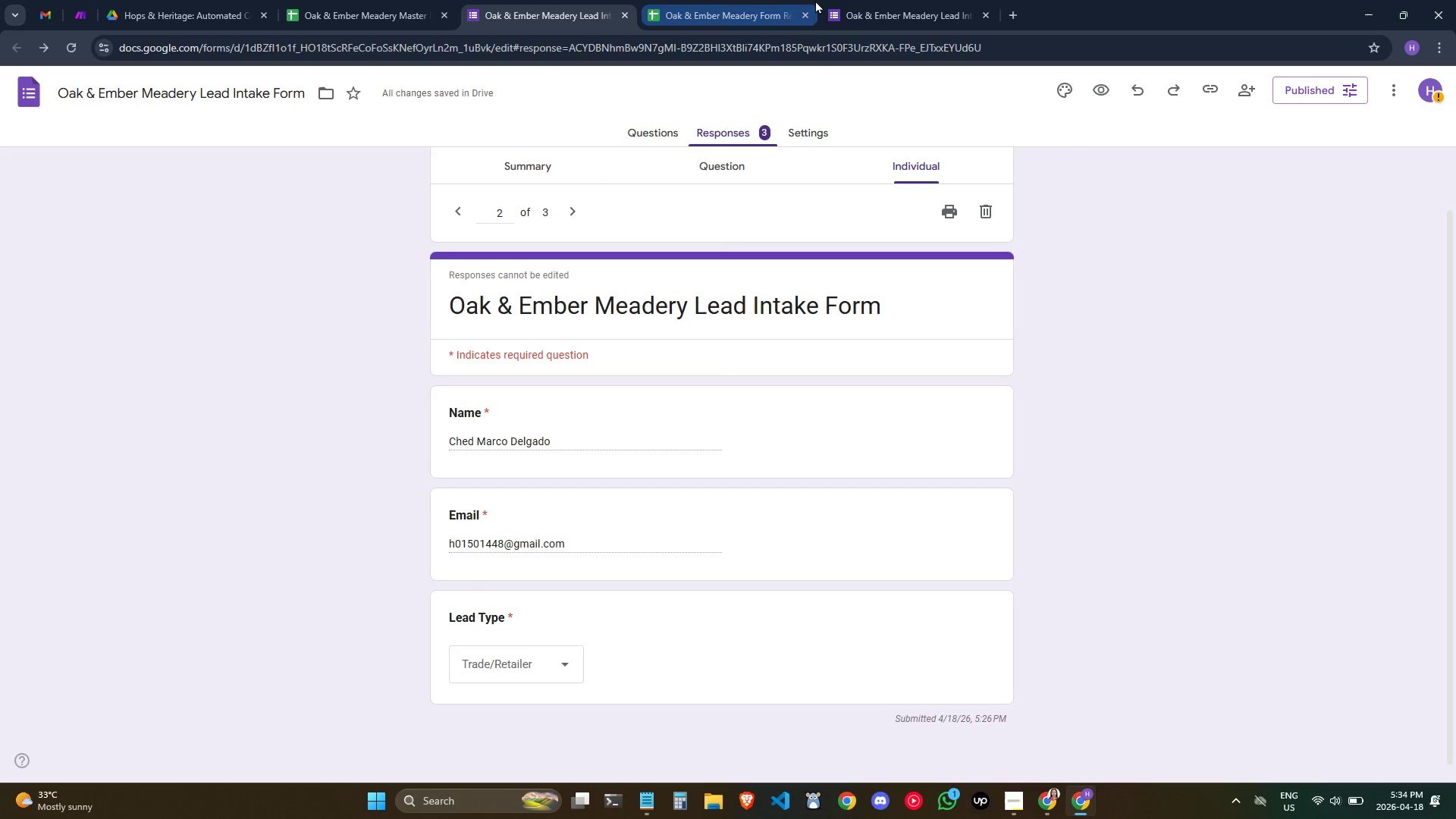 
left_click([849, 0])
 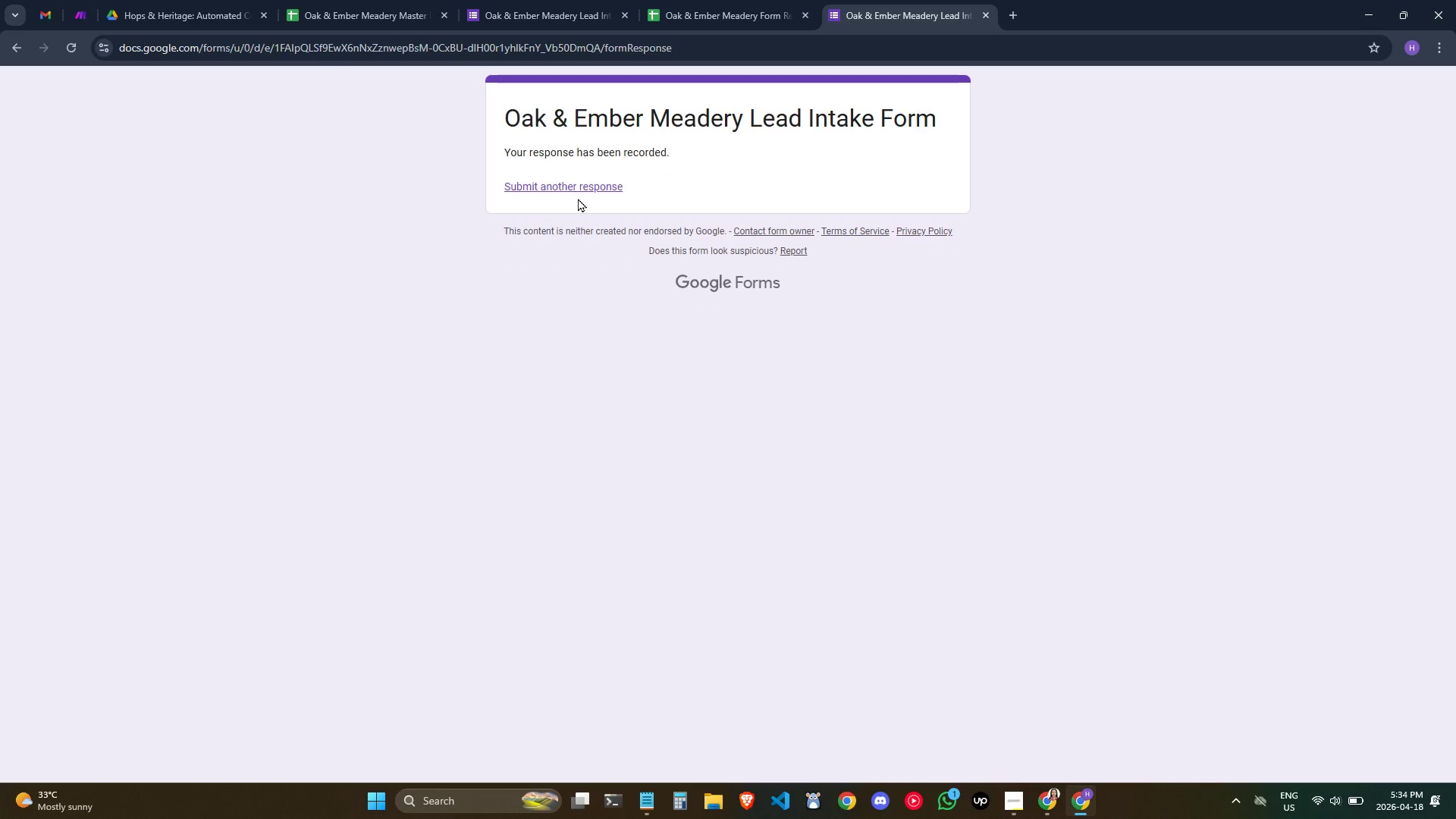 